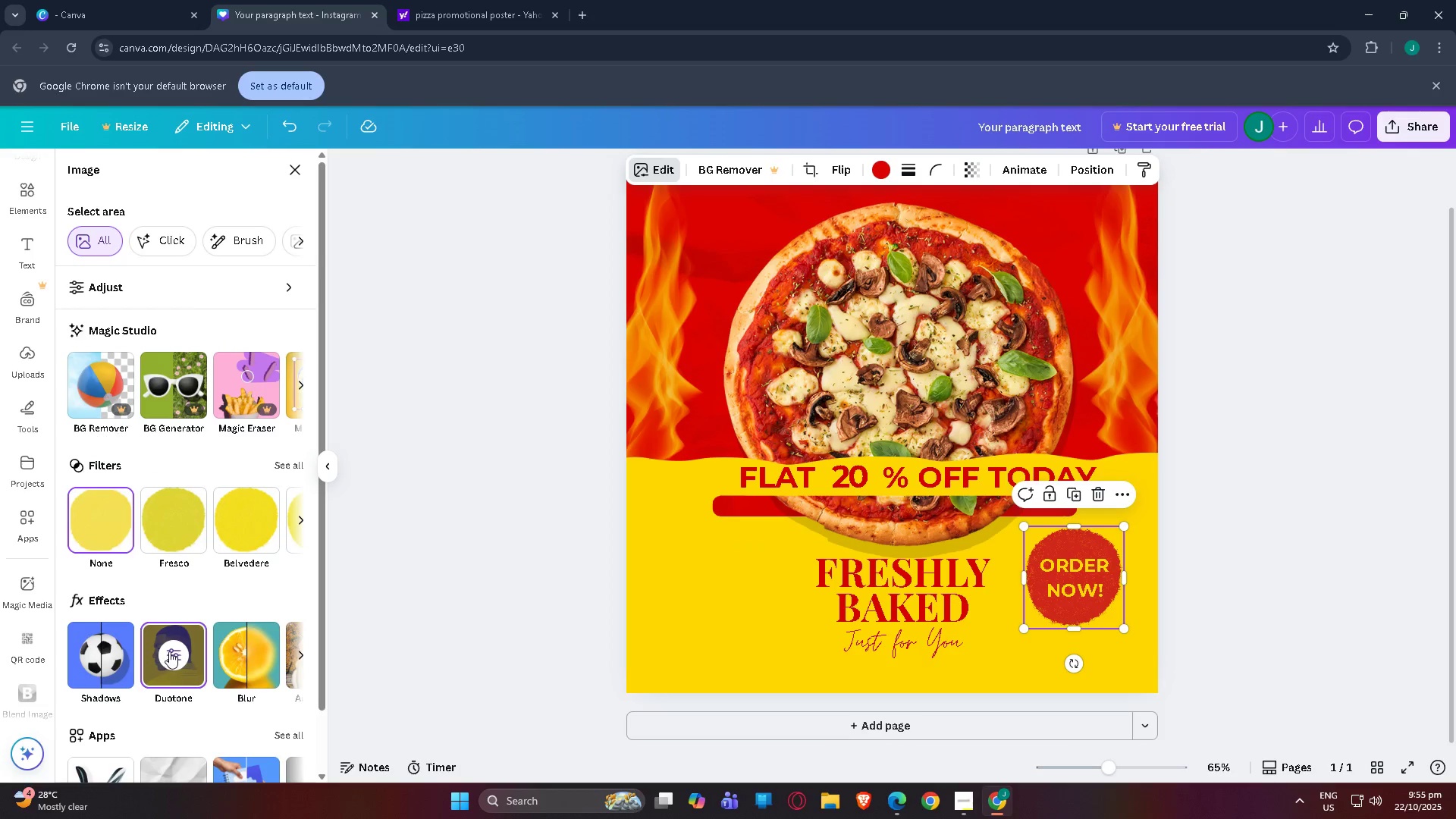 
left_click([174, 649])
 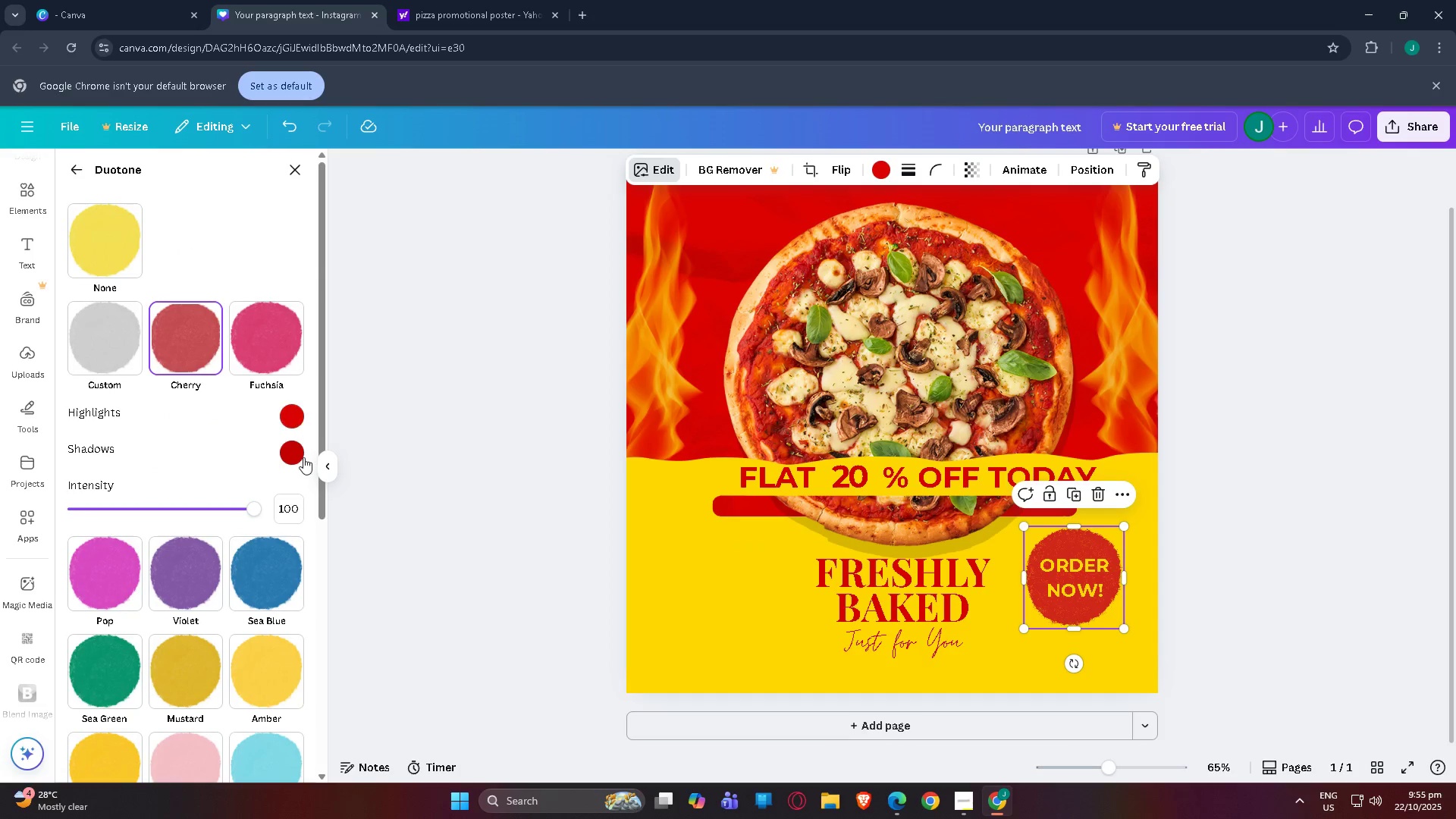 
left_click([299, 458])
 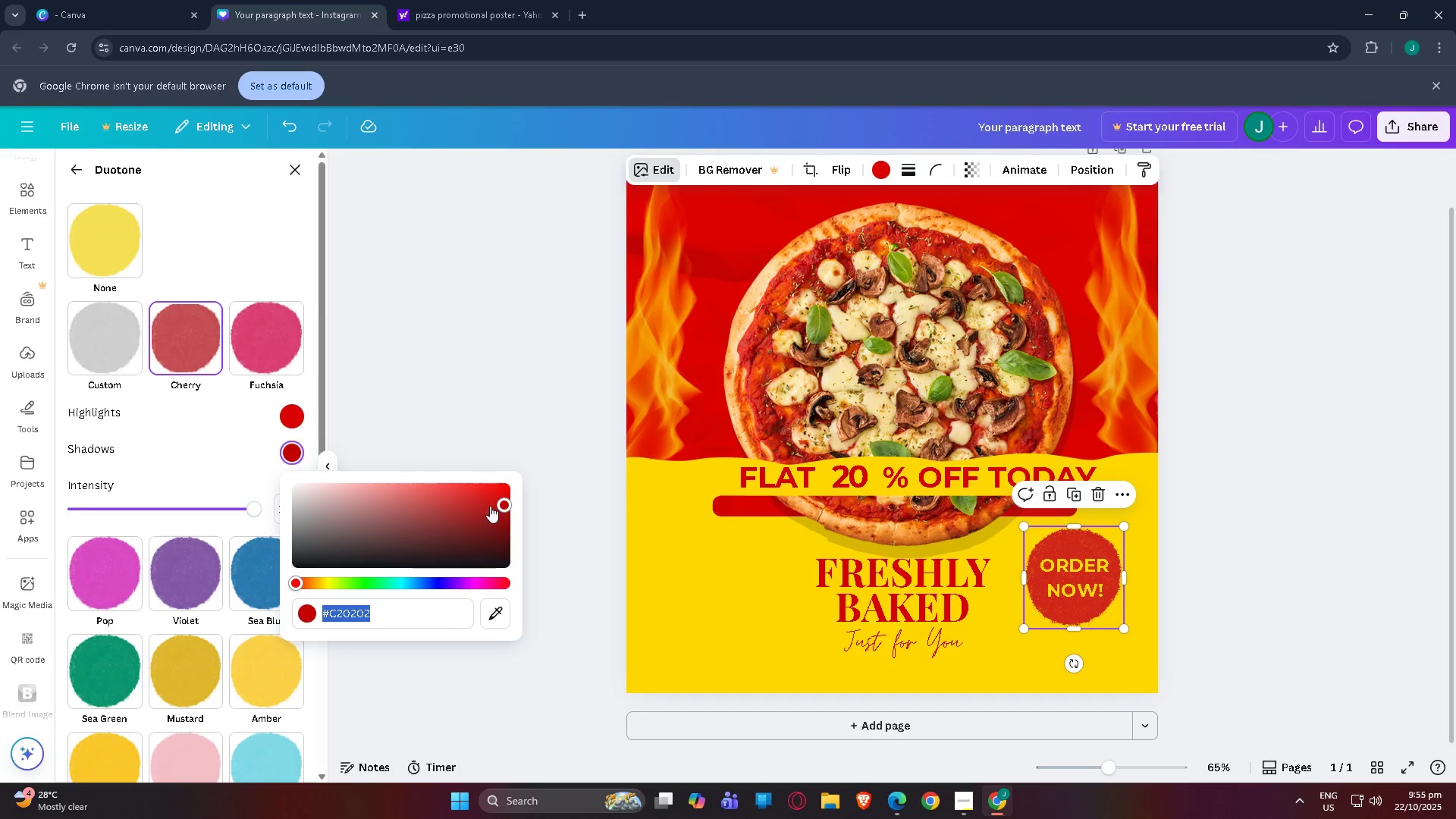 
left_click_drag(start_coordinate=[500, 506], to_coordinate=[287, 555])
 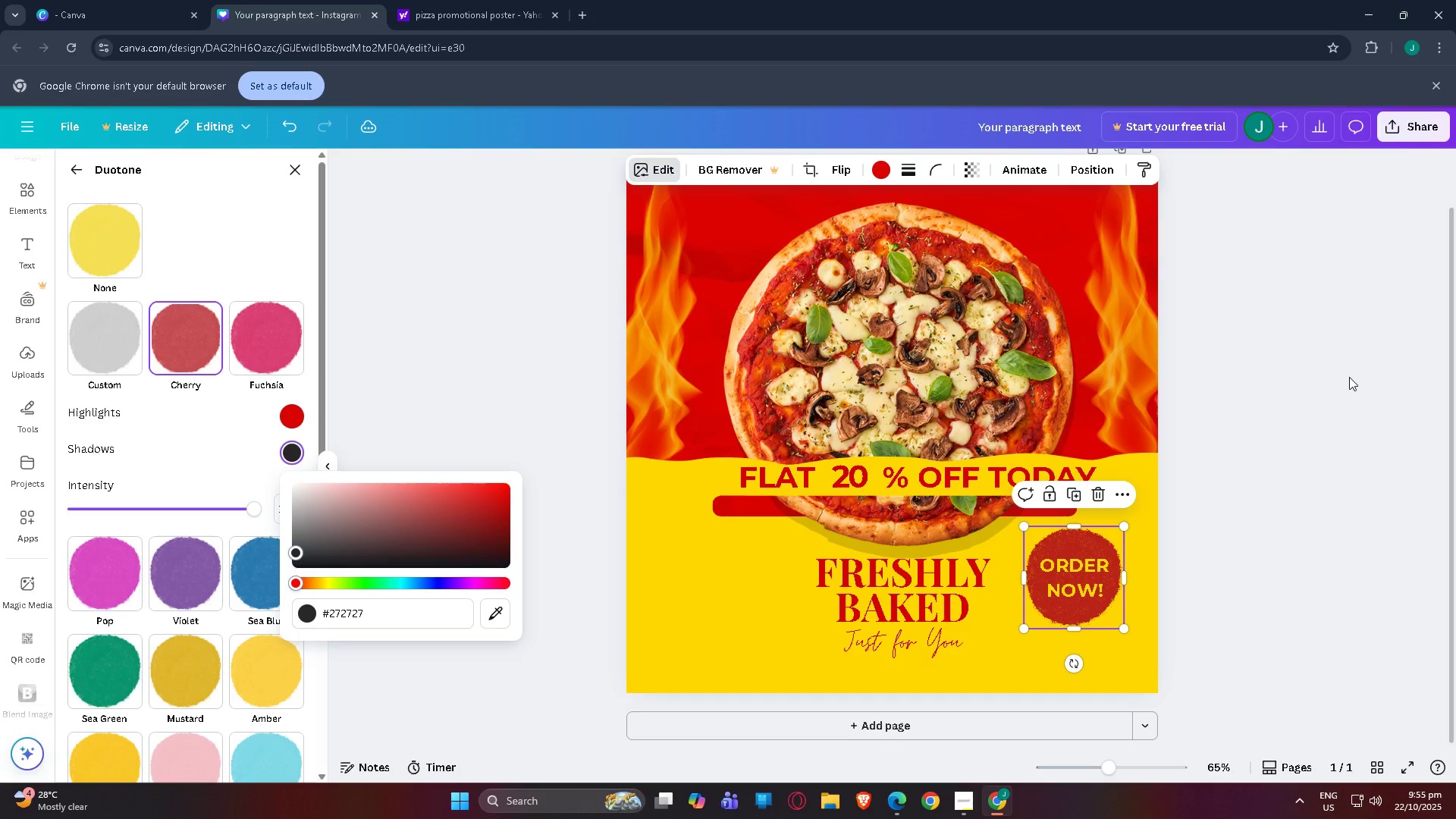 
left_click([1349, 377])
 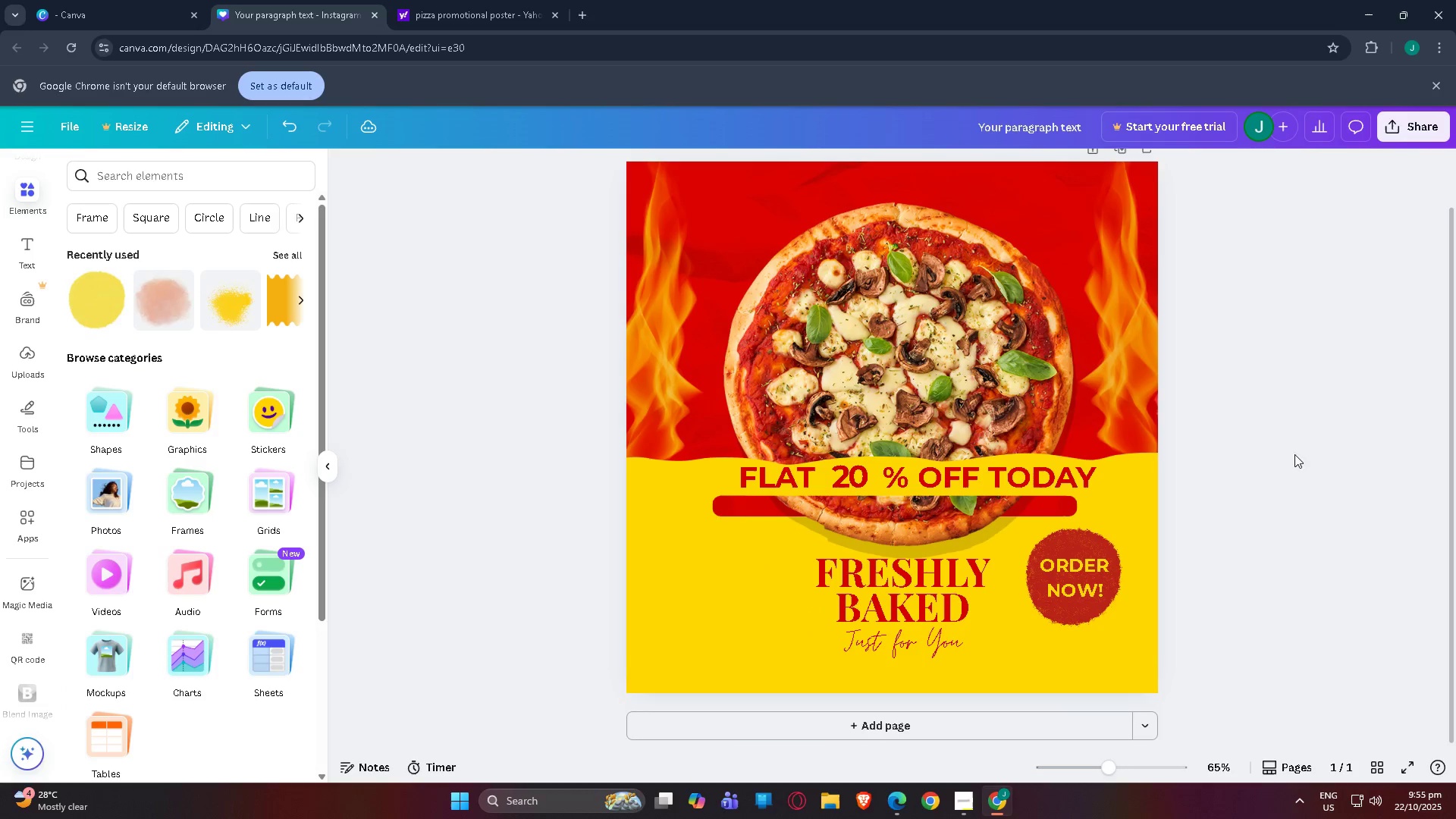 
scroll: coordinate [1286, 472], scroll_direction: up, amount: 1.0
 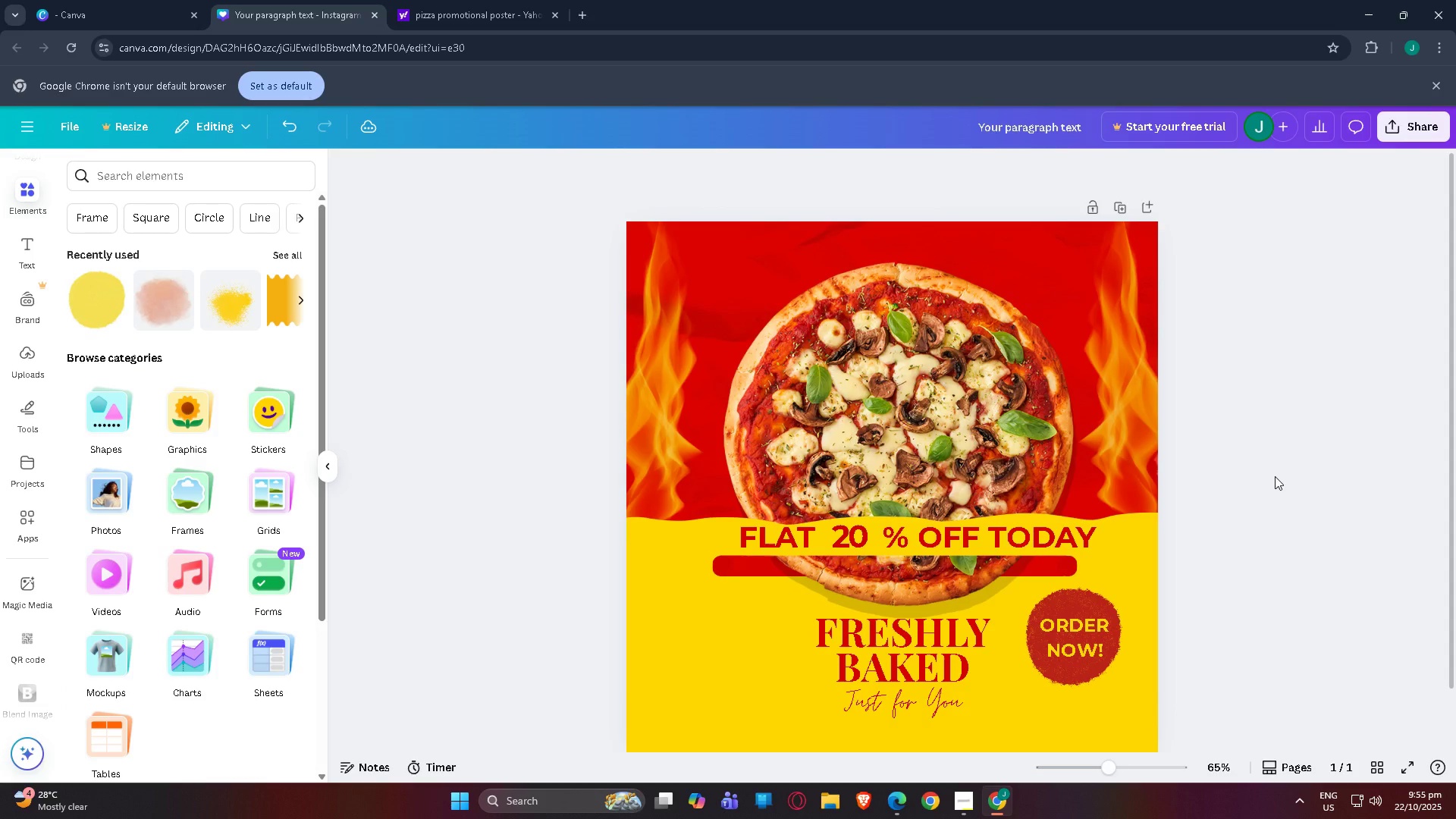 
scroll: coordinate [1250, 561], scroll_direction: down, amount: 3.0
 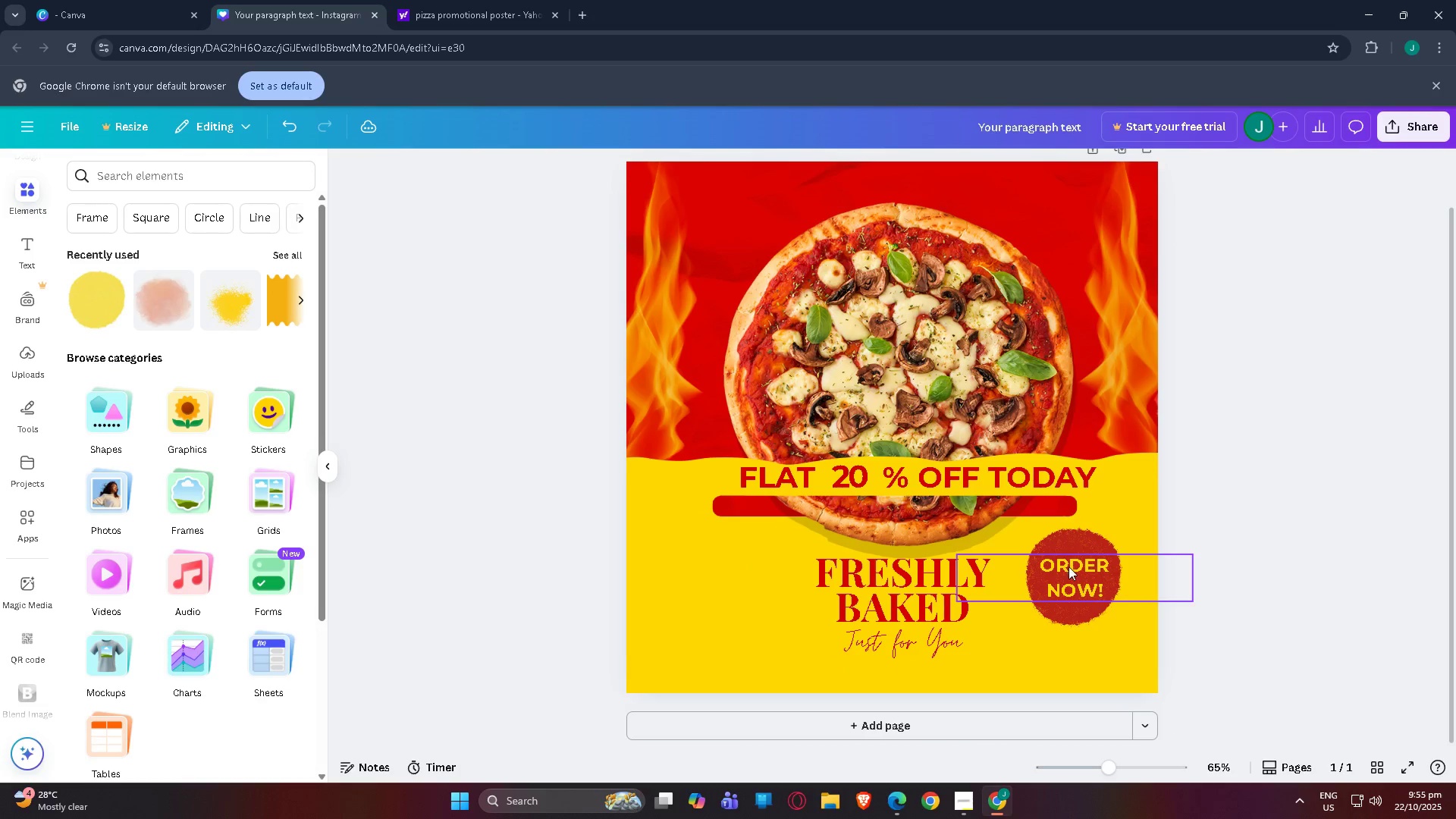 
left_click([1068, 566])
 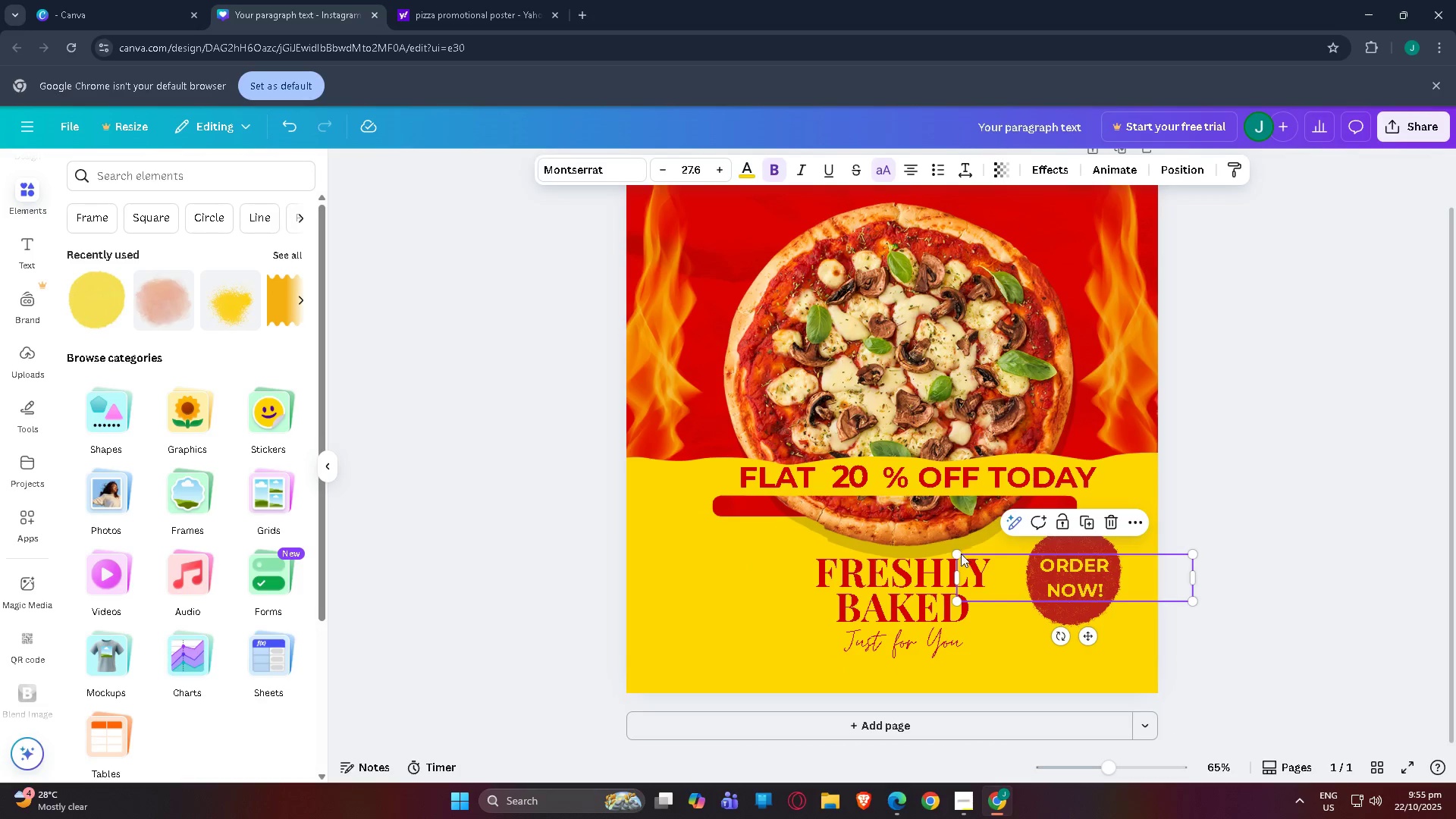 
left_click_drag(start_coordinate=[958, 552], to_coordinate=[940, 546])
 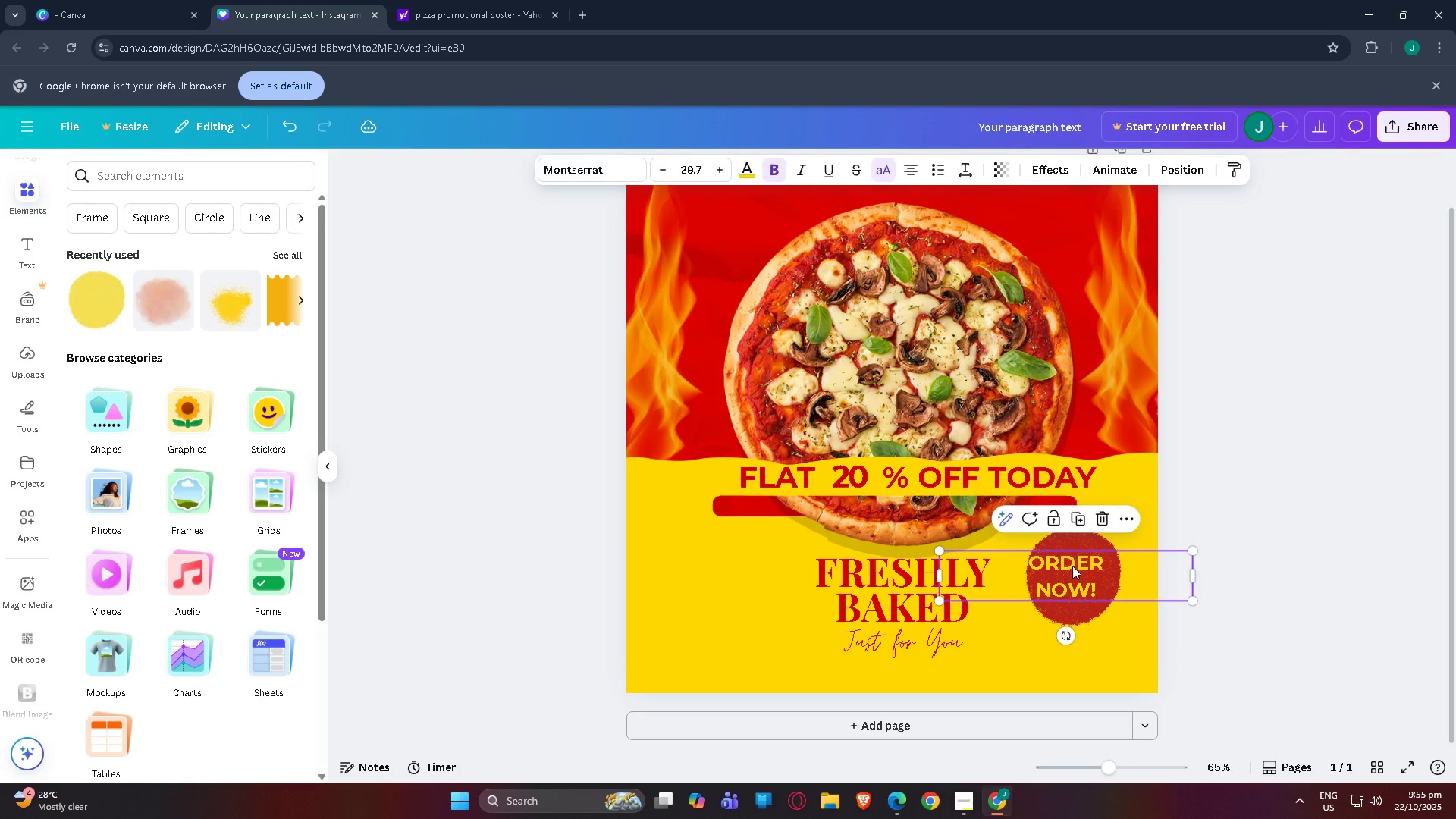 
left_click_drag(start_coordinate=[1073, 566], to_coordinate=[1082, 568])
 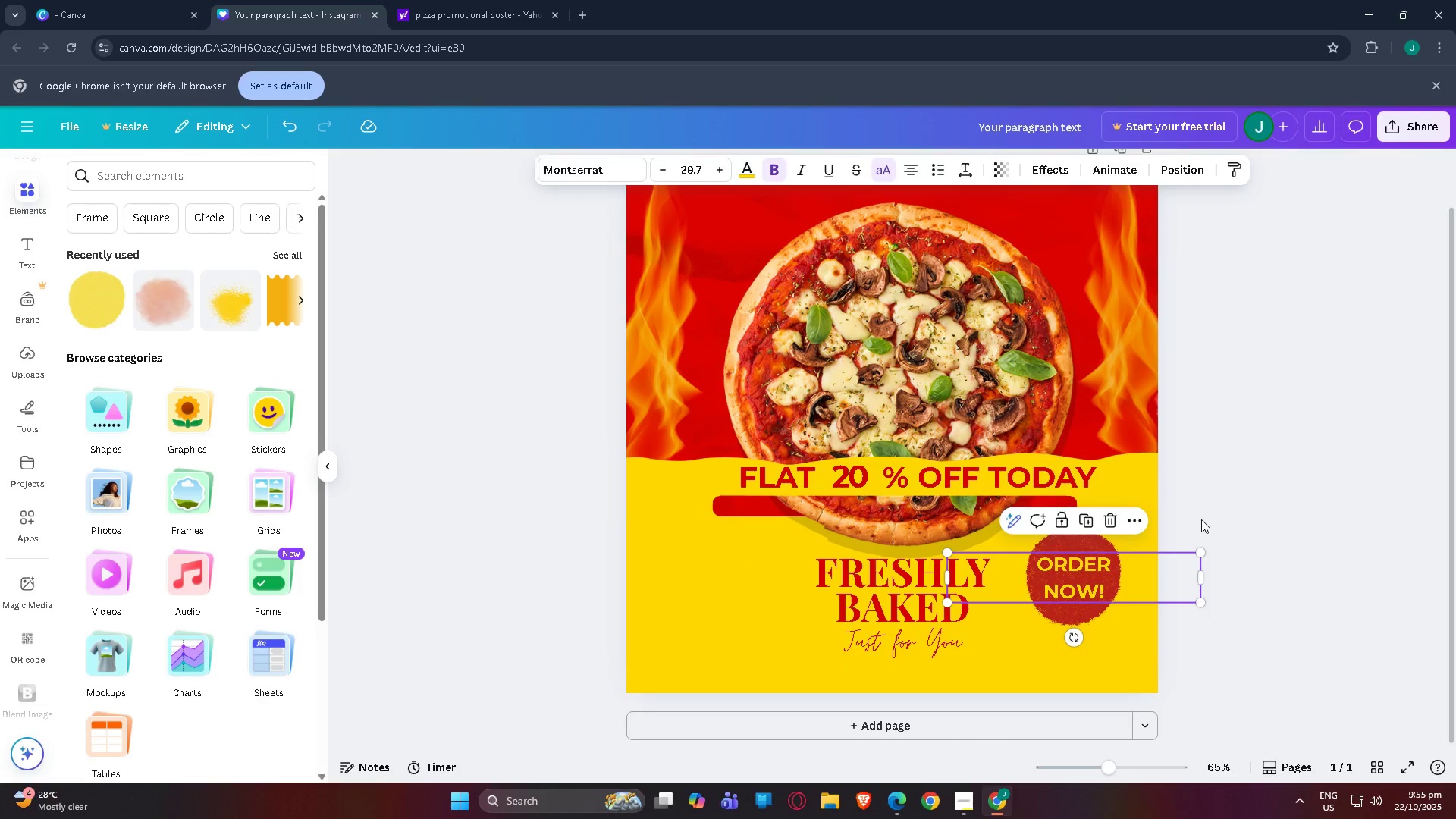 
left_click([1201, 519])
 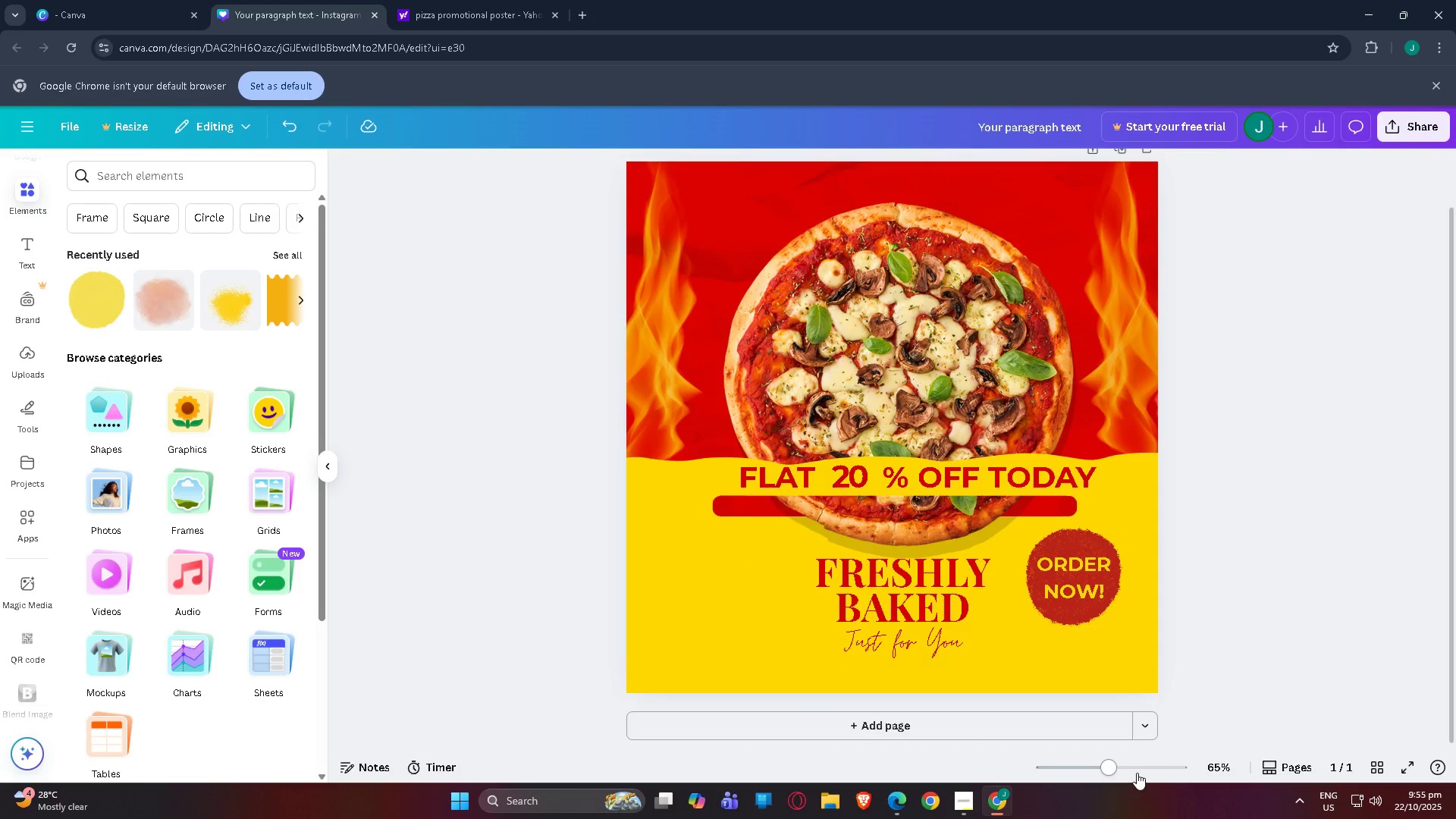 
left_click_drag(start_coordinate=[1137, 773], to_coordinate=[1147, 771])
 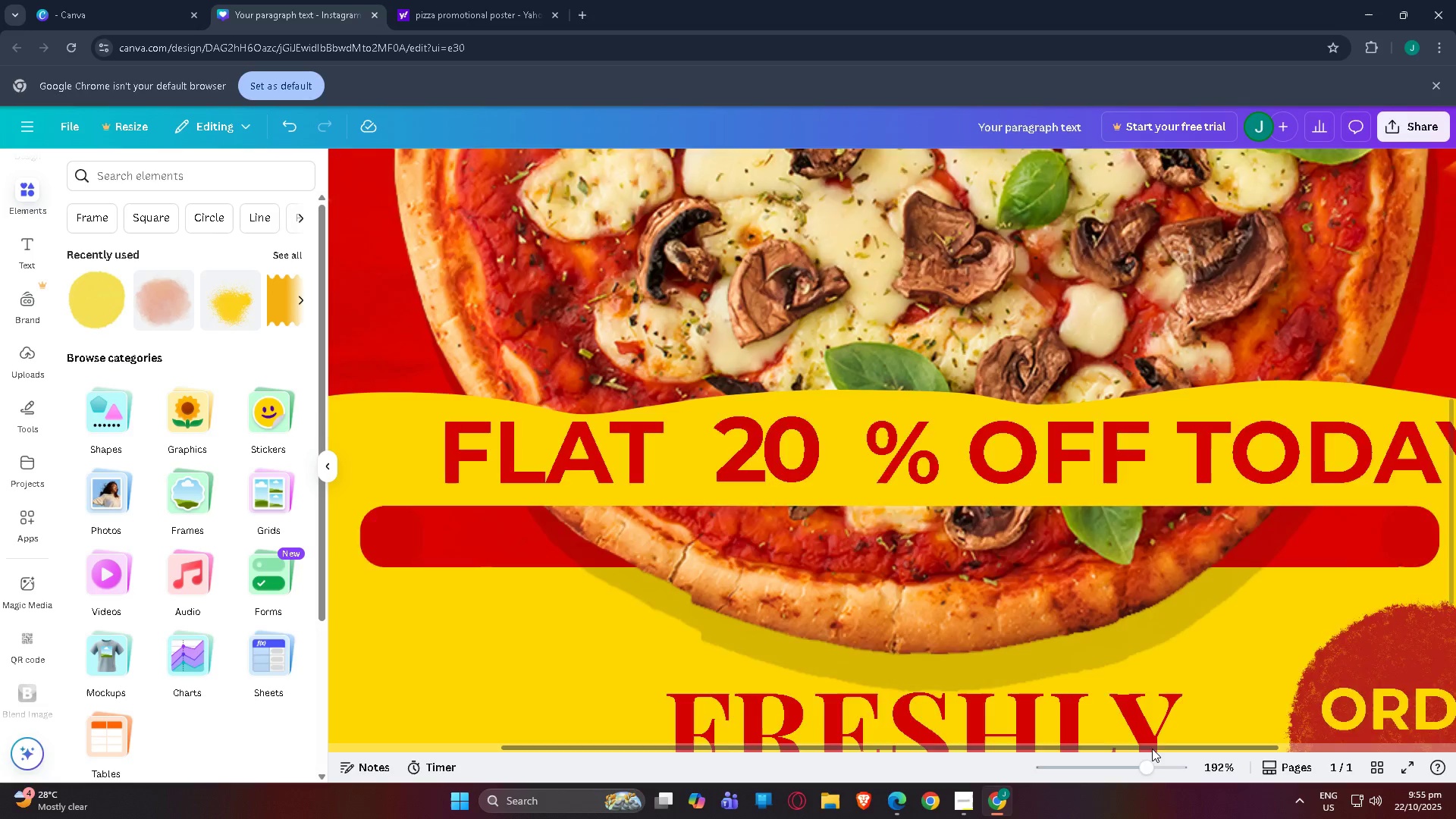 
scroll: coordinate [1154, 749], scroll_direction: down, amount: 5.0
 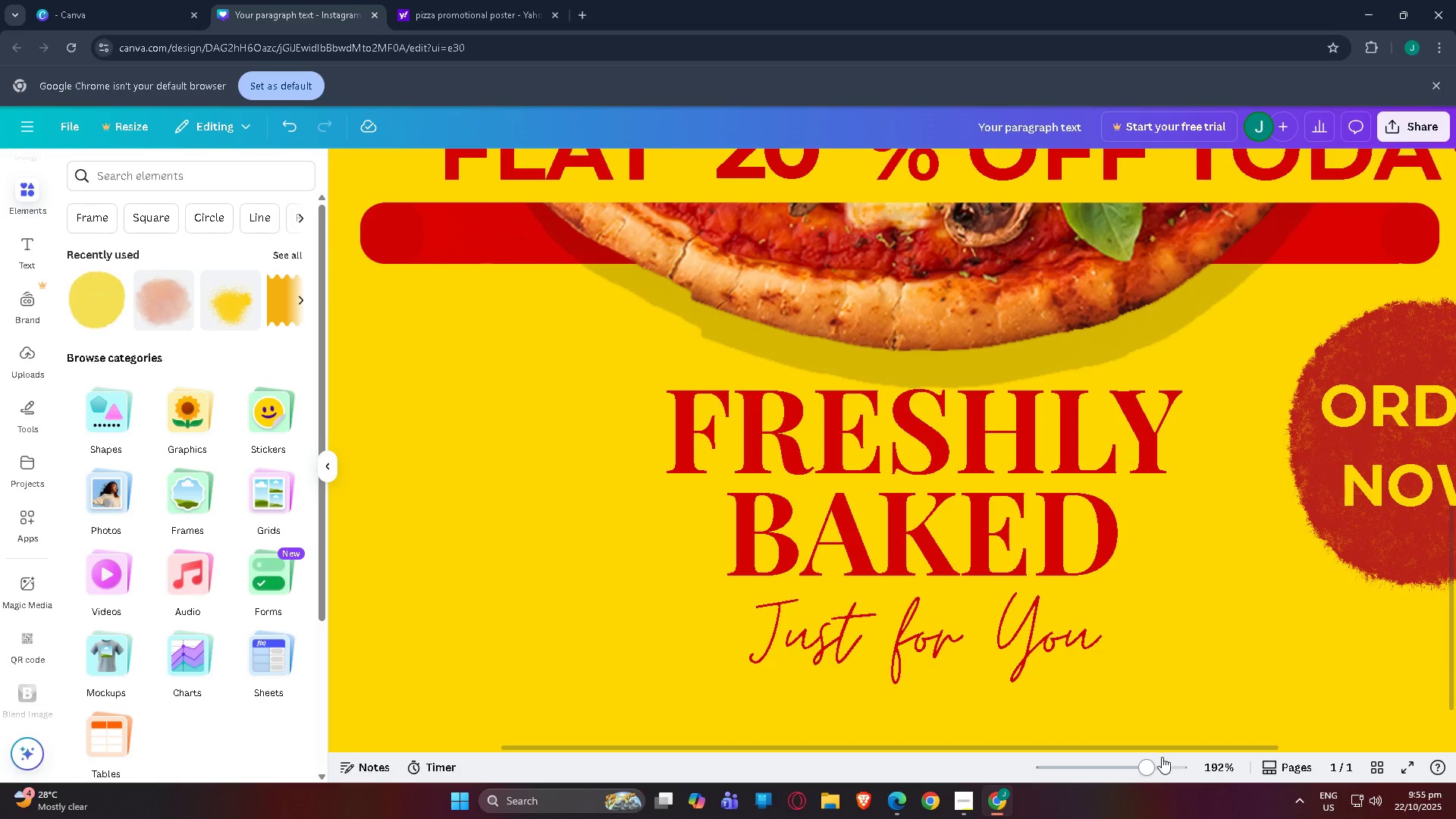 
left_click_drag(start_coordinate=[1153, 764], to_coordinate=[1109, 763])
 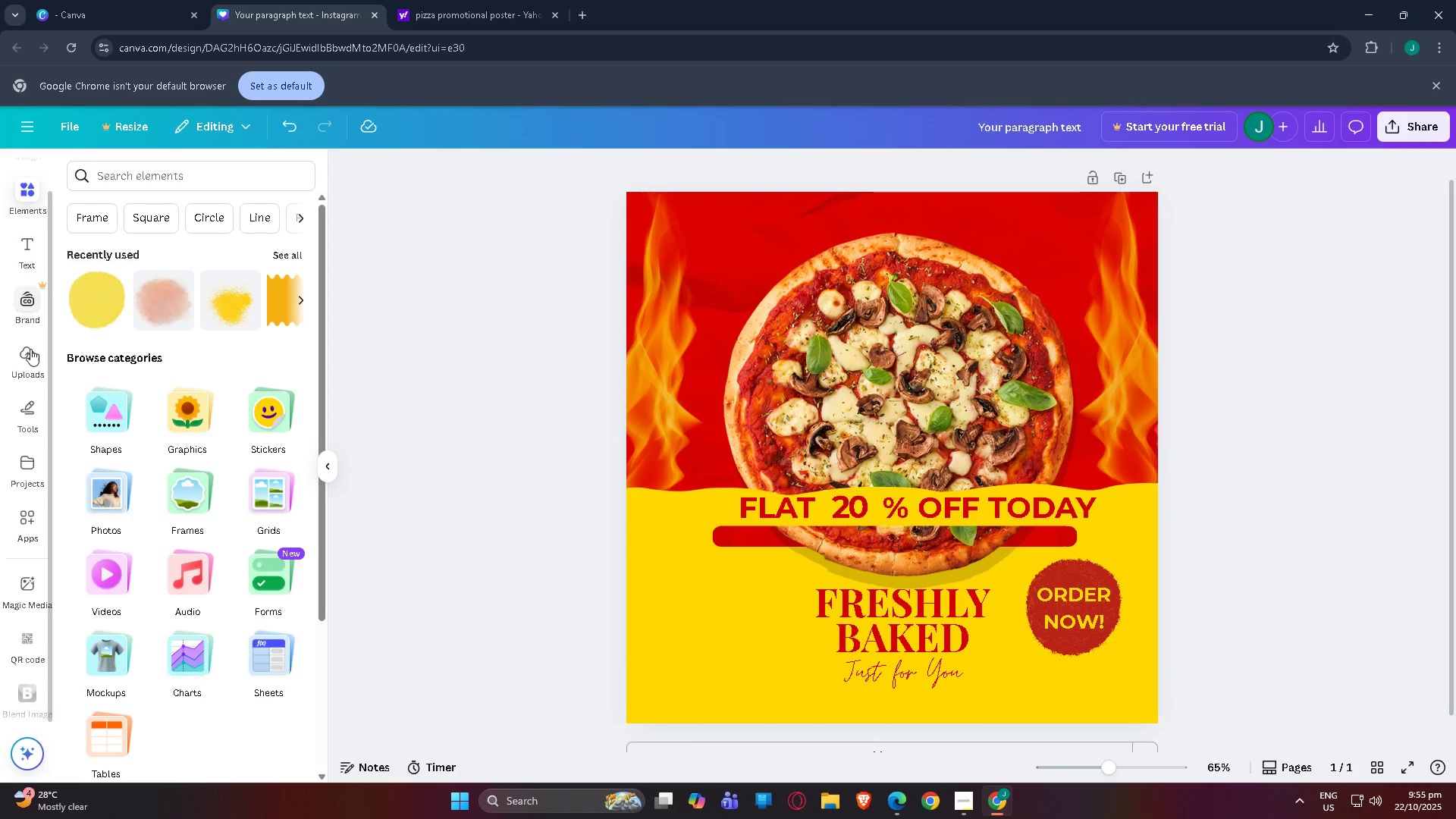 
left_click([21, 403])
 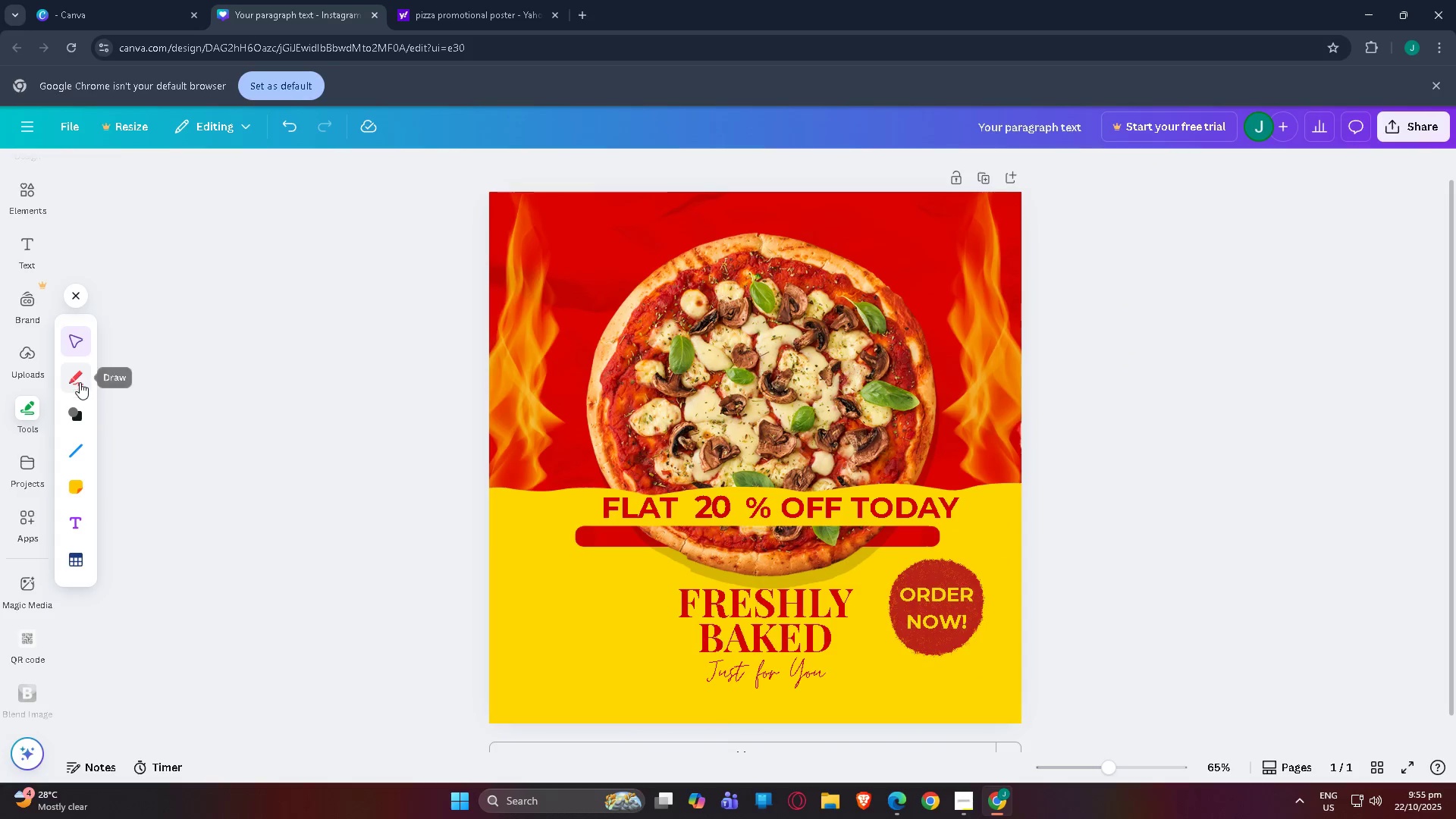 
left_click([80, 382])
 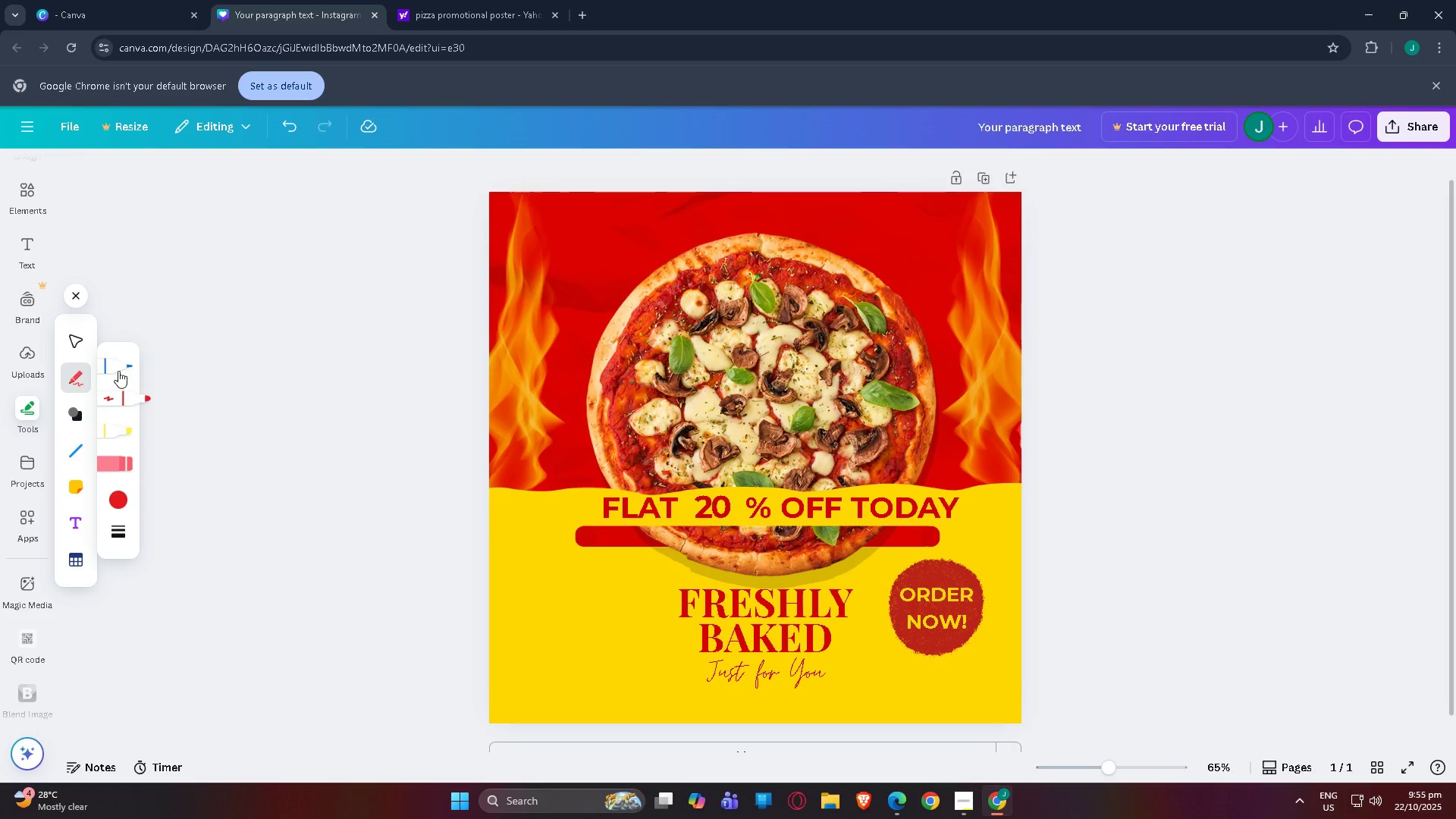 
left_click([115, 365])
 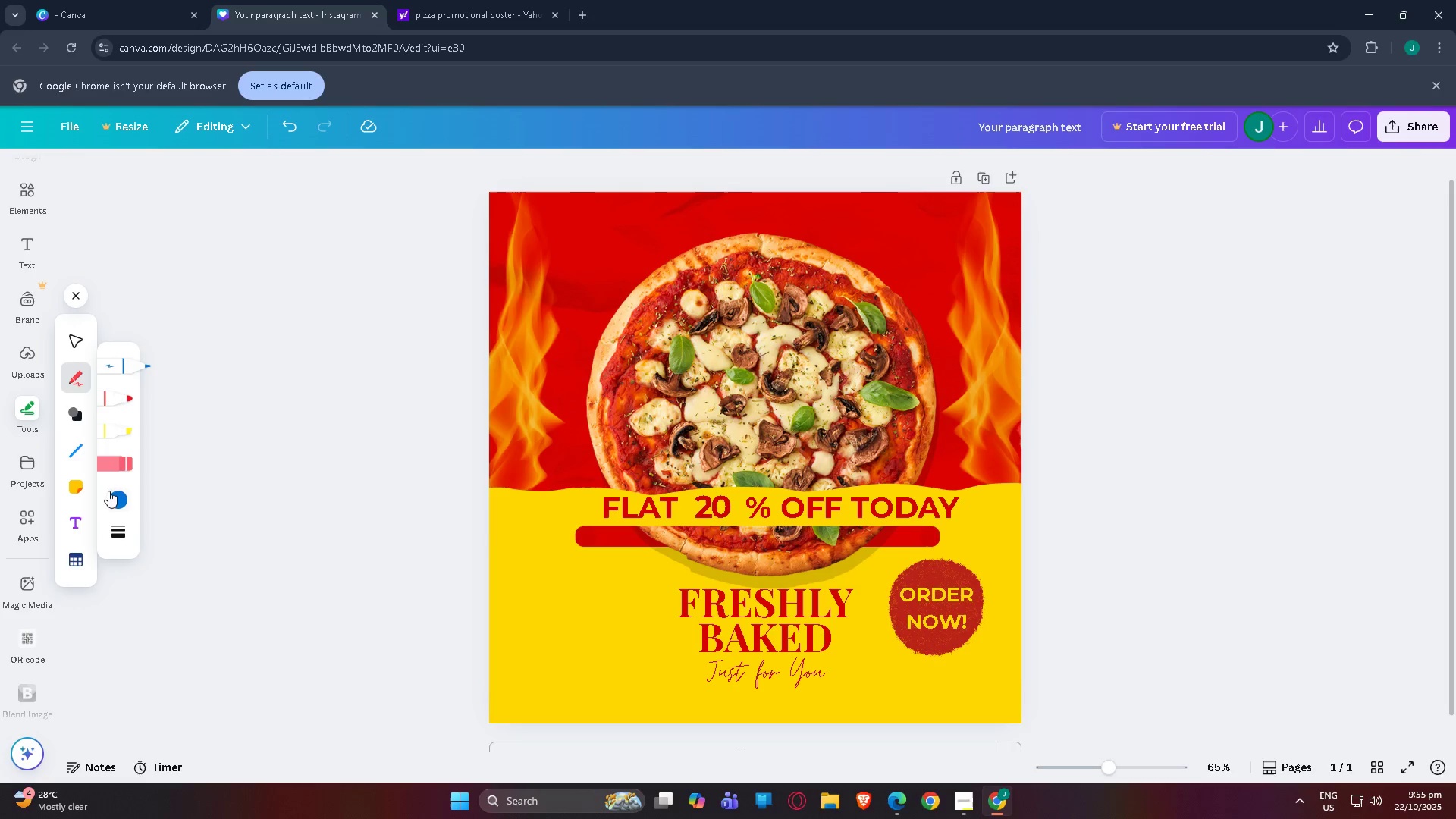 
left_click([111, 503])
 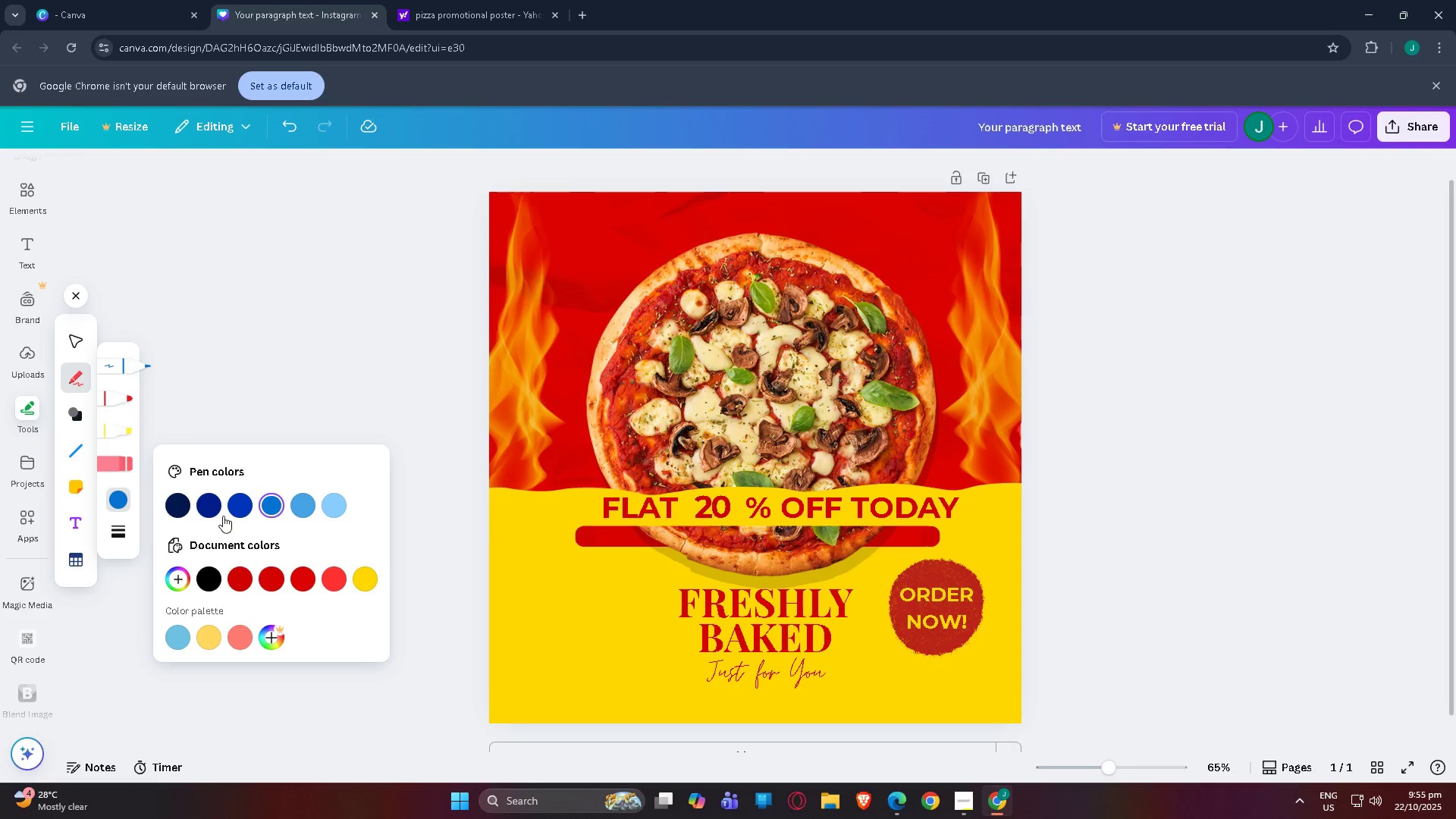 
left_click([182, 578])
 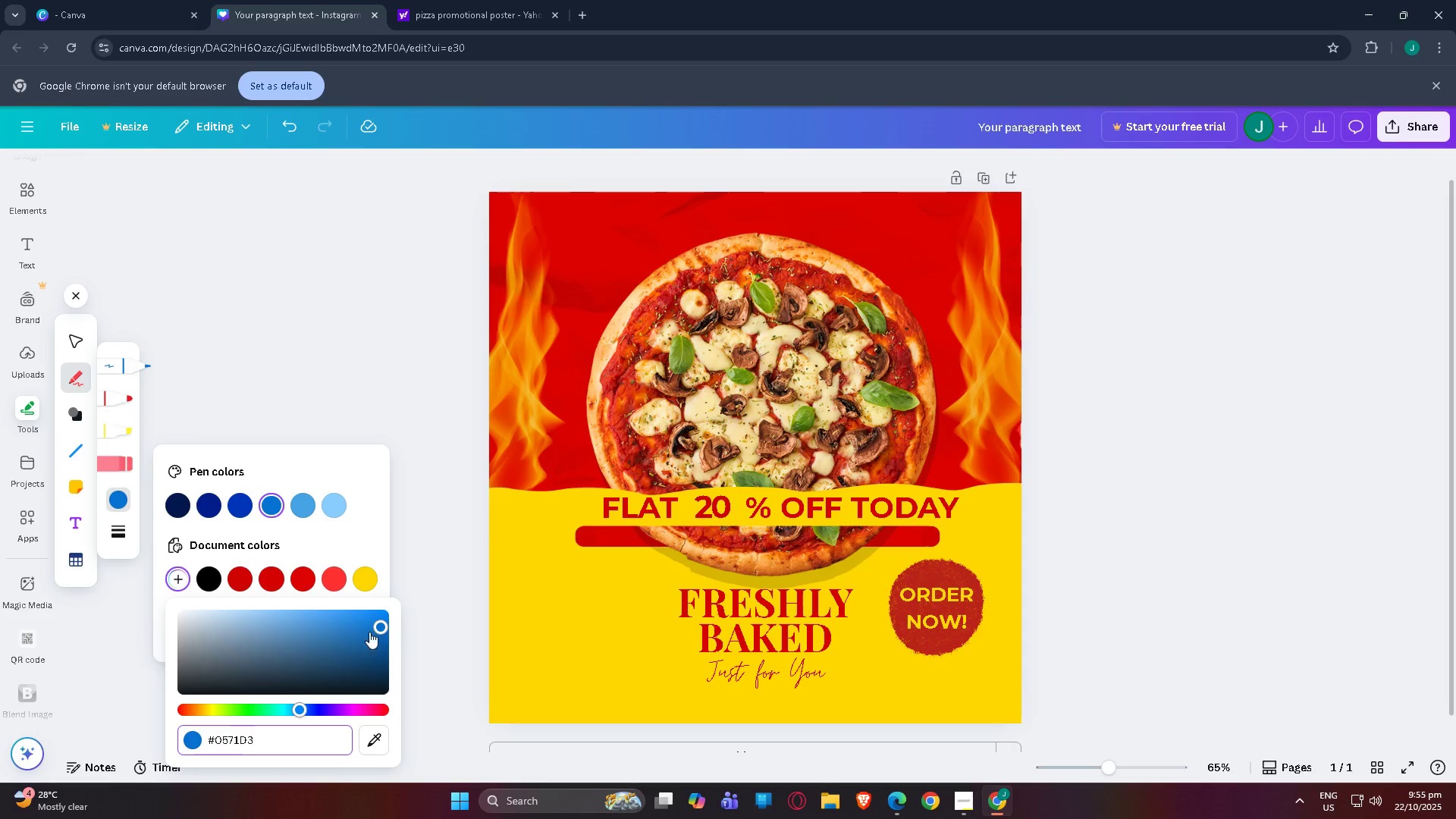 
left_click_drag(start_coordinate=[378, 626], to_coordinate=[31, 475])
 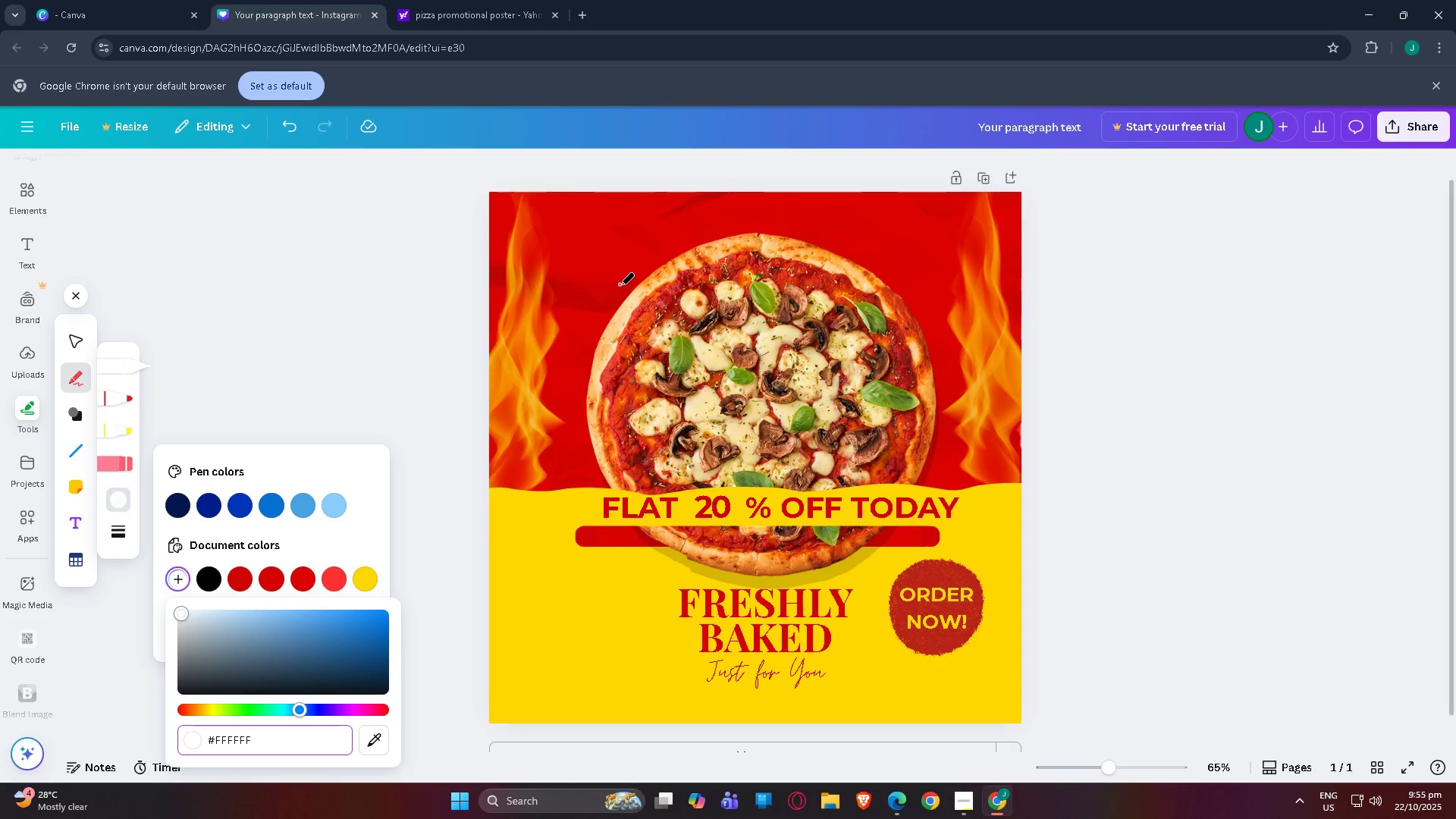 
left_click_drag(start_coordinate=[620, 292], to_coordinate=[661, 256])
 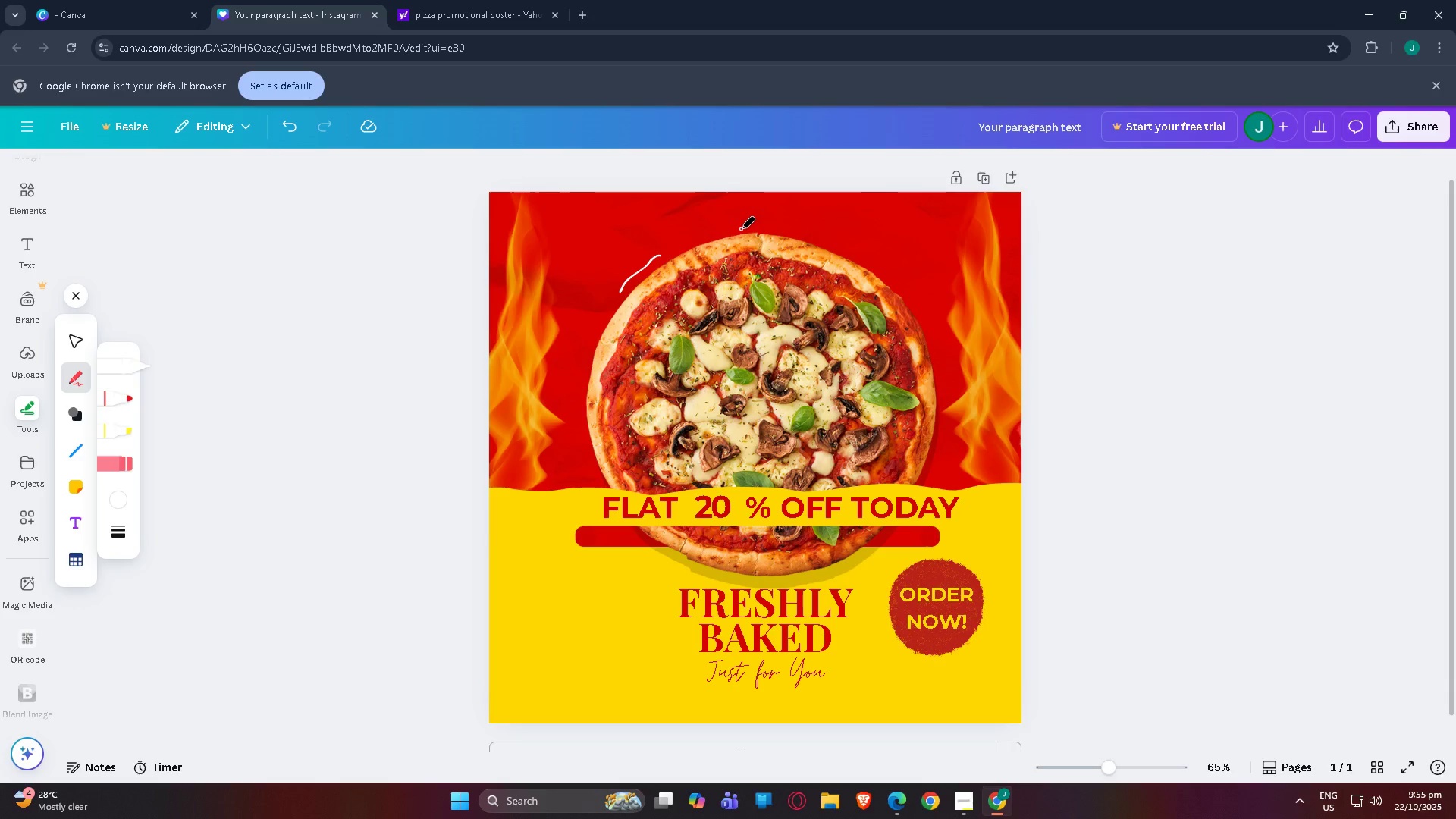 
left_click_drag(start_coordinate=[738, 229], to_coordinate=[817, 238])
 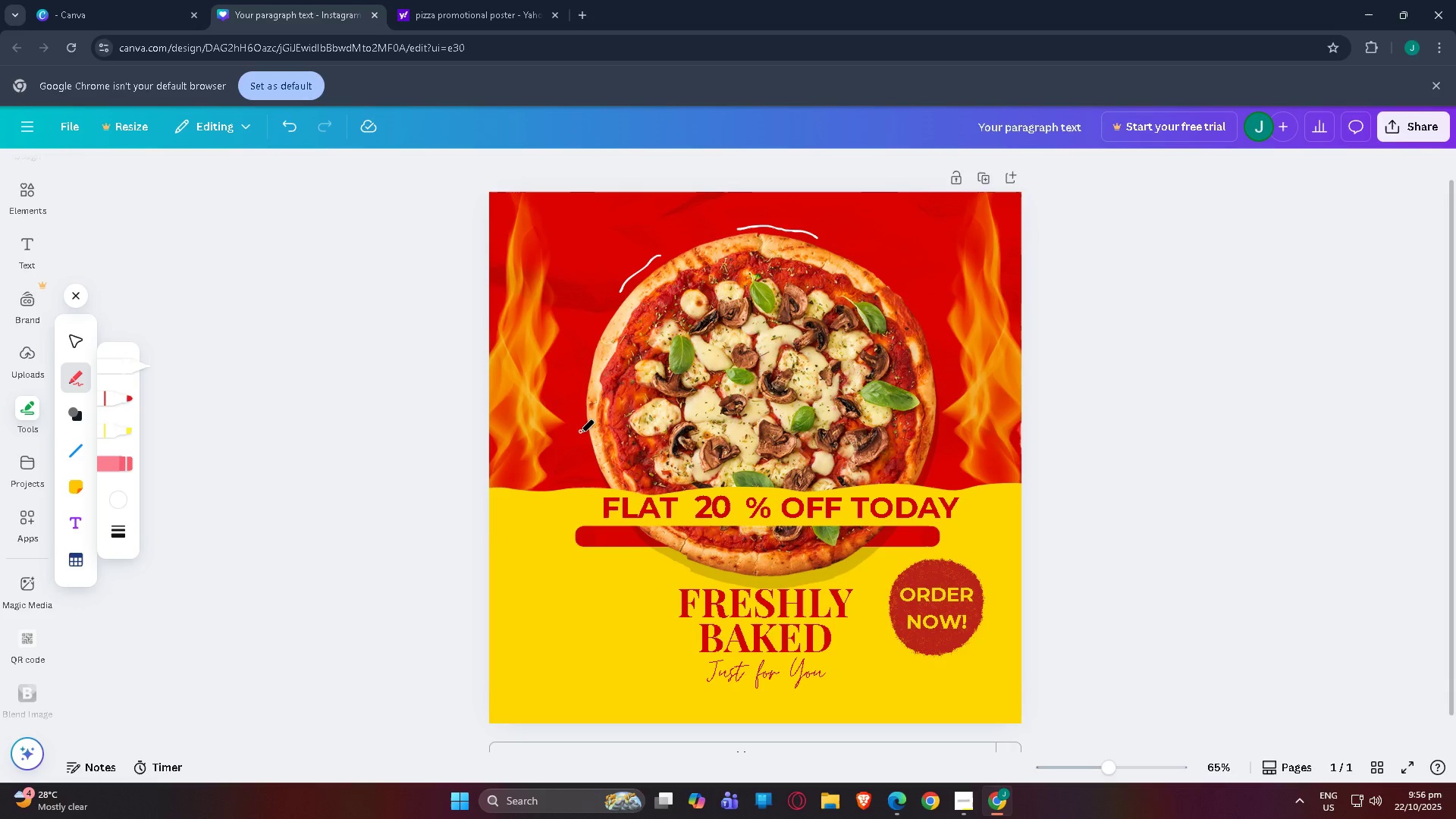 
left_click_drag(start_coordinate=[580, 434], to_coordinate=[597, 474])
 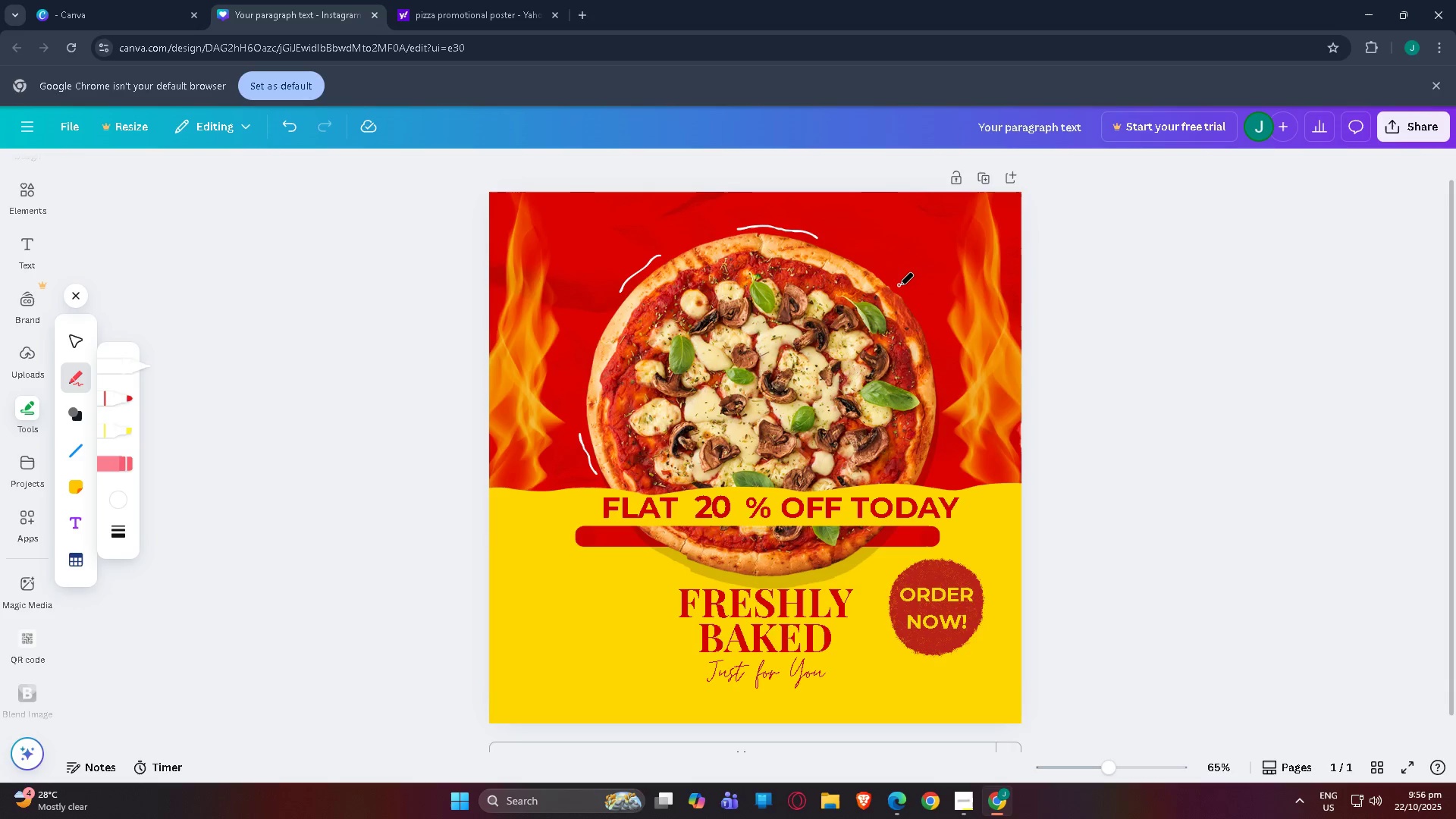 
left_click_drag(start_coordinate=[897, 285], to_coordinate=[927, 328])
 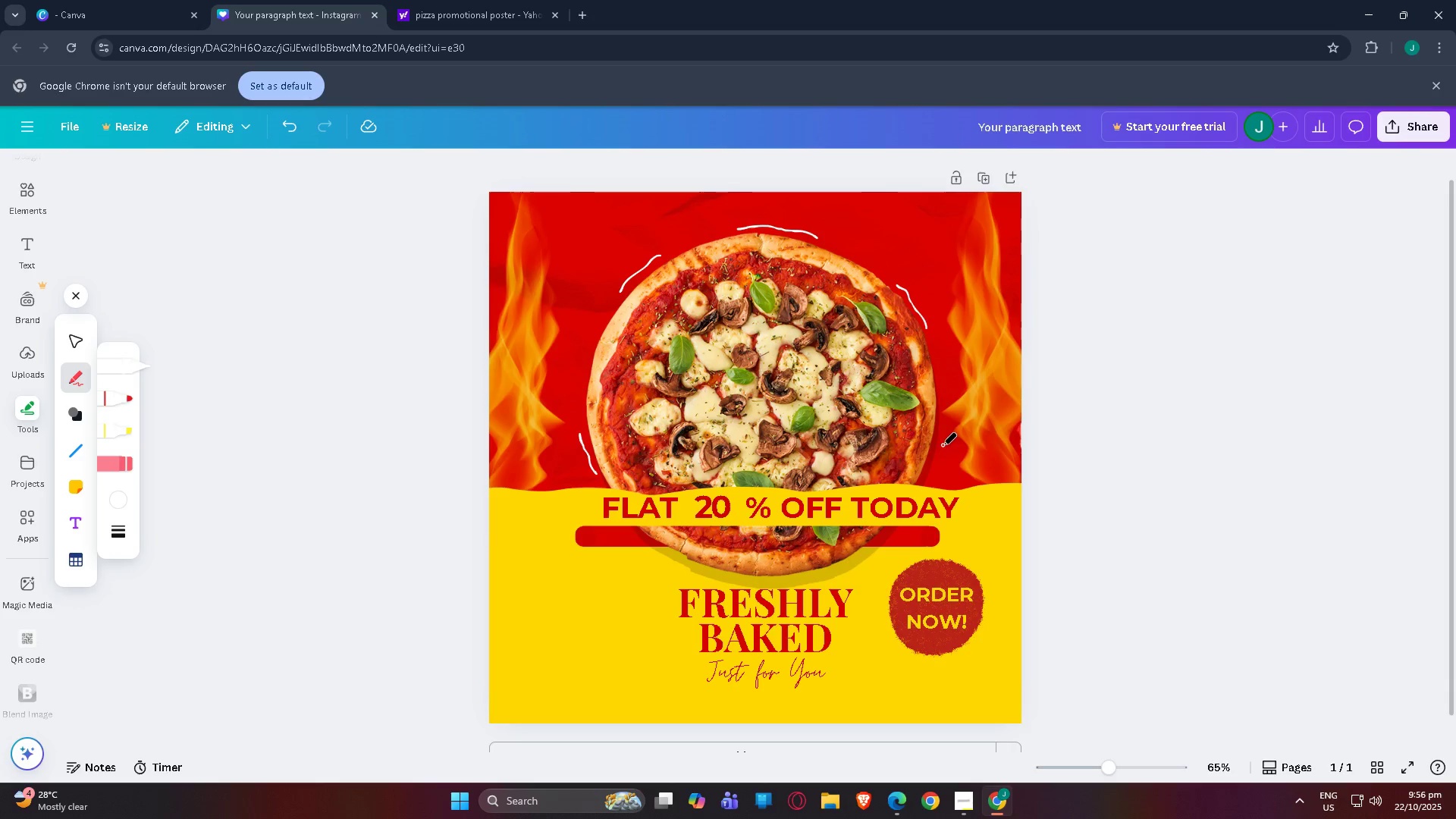 
left_click_drag(start_coordinate=[942, 444], to_coordinate=[932, 482])
 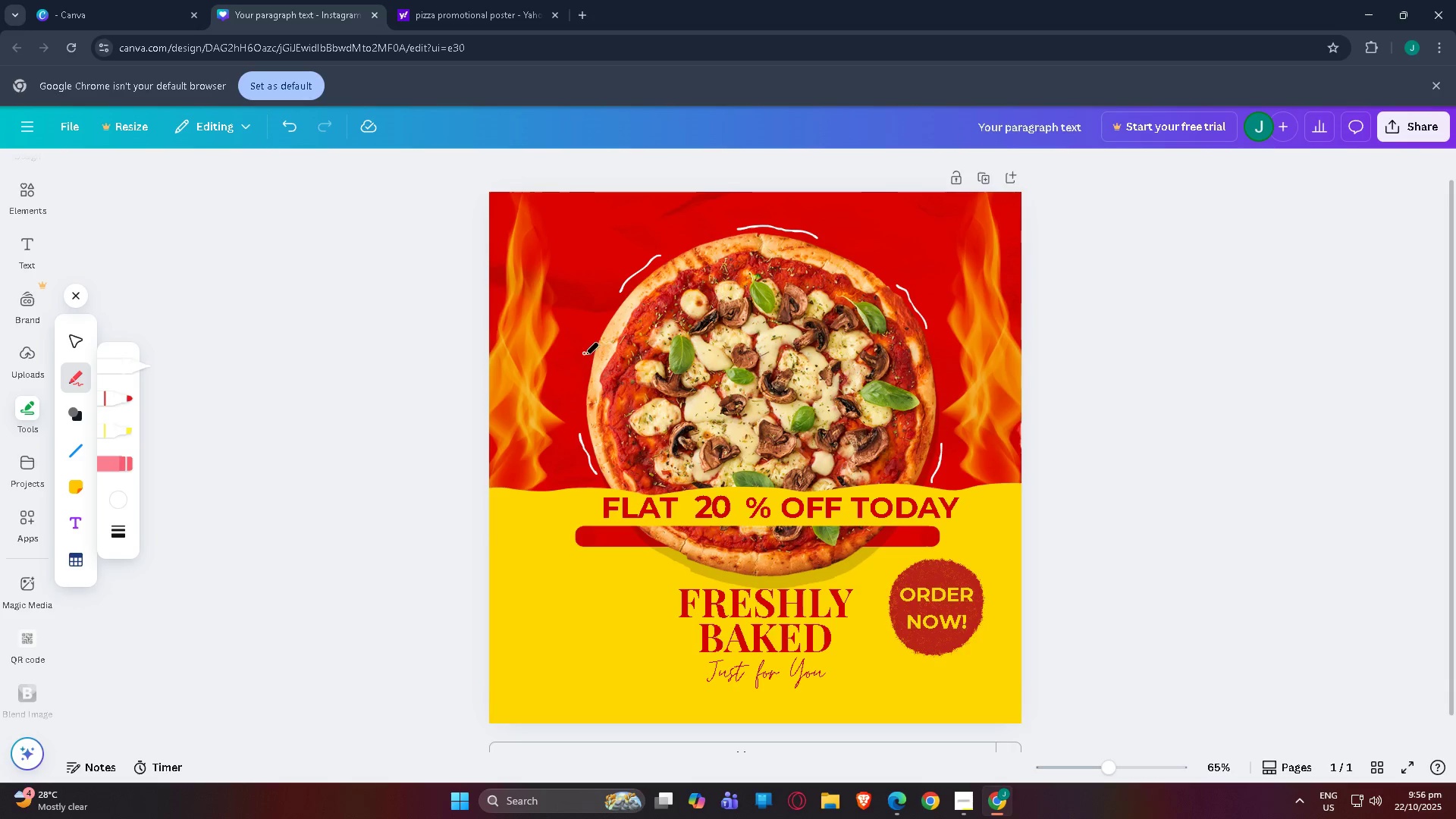 
scroll: coordinate [761, 623], scroll_direction: down, amount: 1.0
 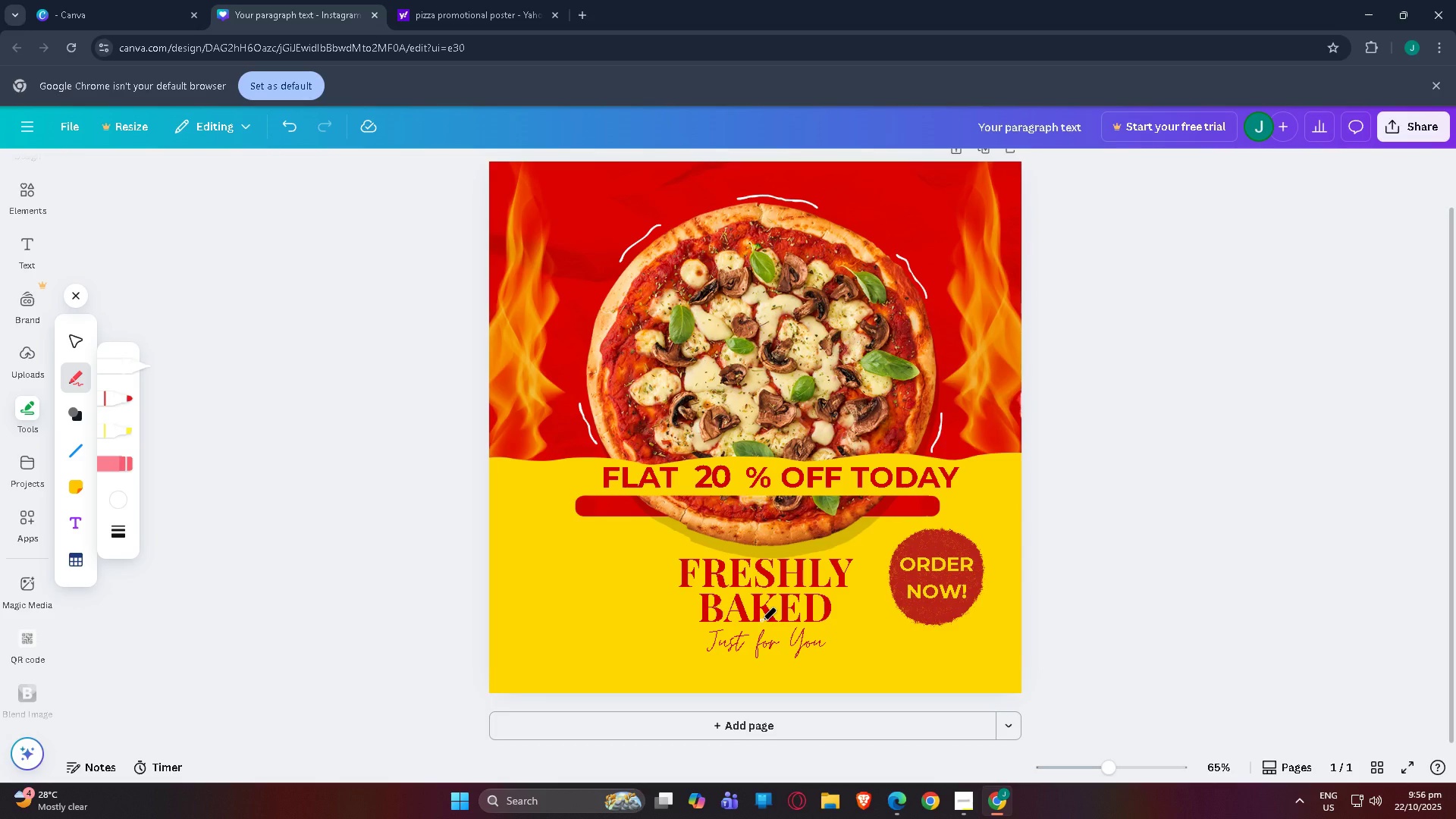 
wait(8.38)
 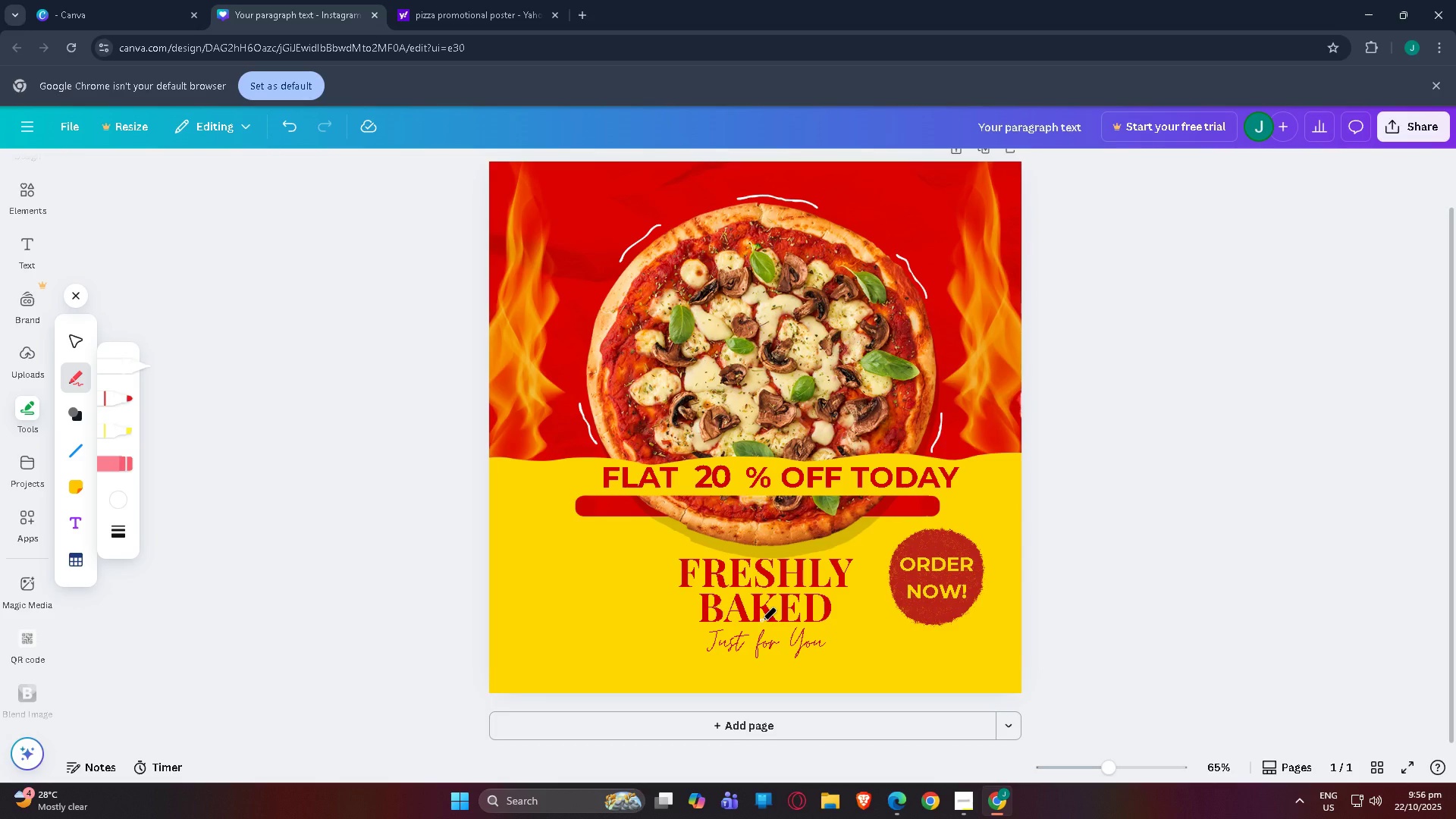 
scroll: coordinate [766, 598], scroll_direction: up, amount: 5.0
 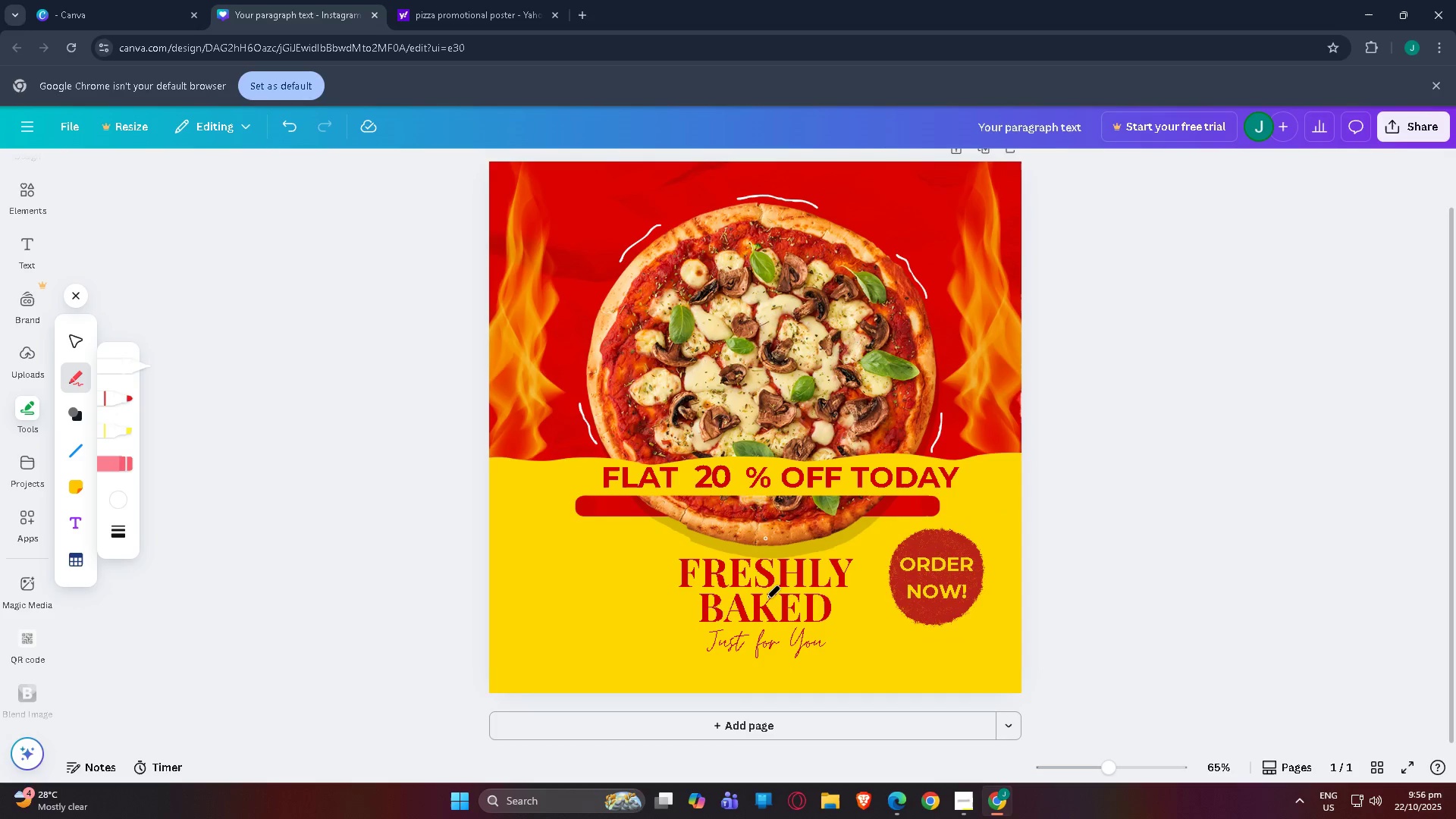 
scroll: coordinate [761, 597], scroll_direction: down, amount: 3.0
 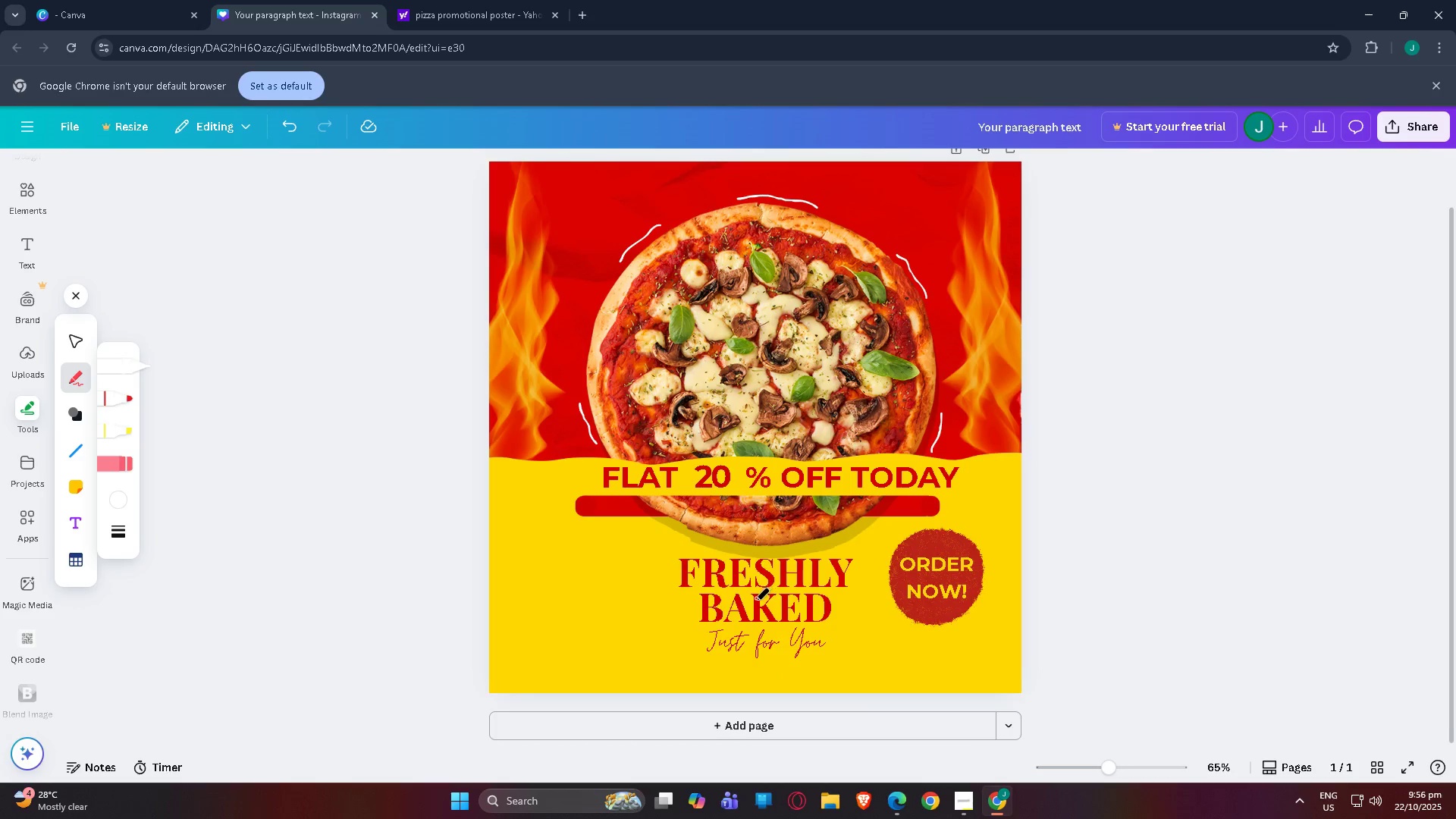 
scroll: coordinate [752, 600], scroll_direction: up, amount: 4.0
 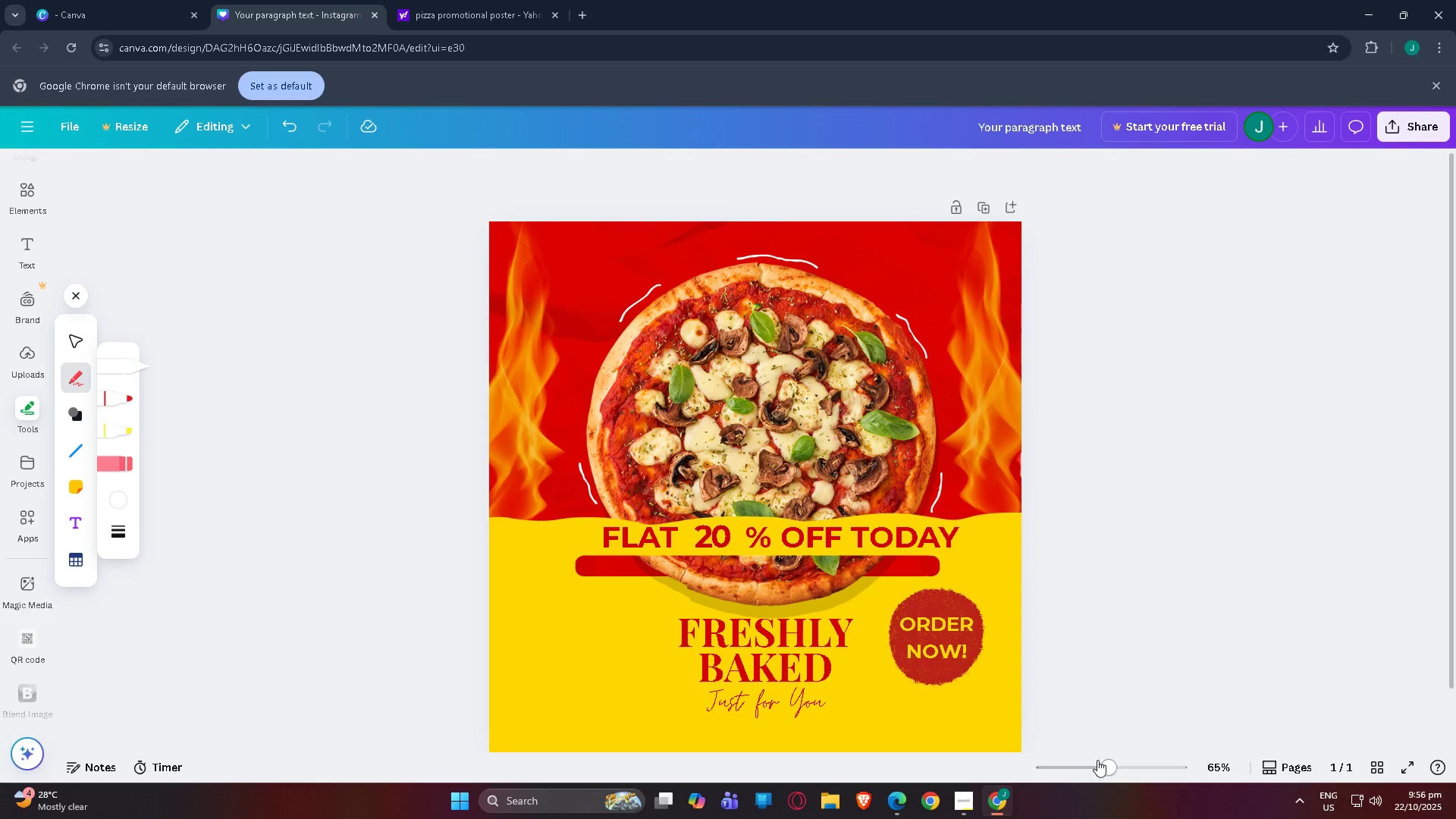 
left_click_drag(start_coordinate=[1100, 769], to_coordinate=[1110, 764])
 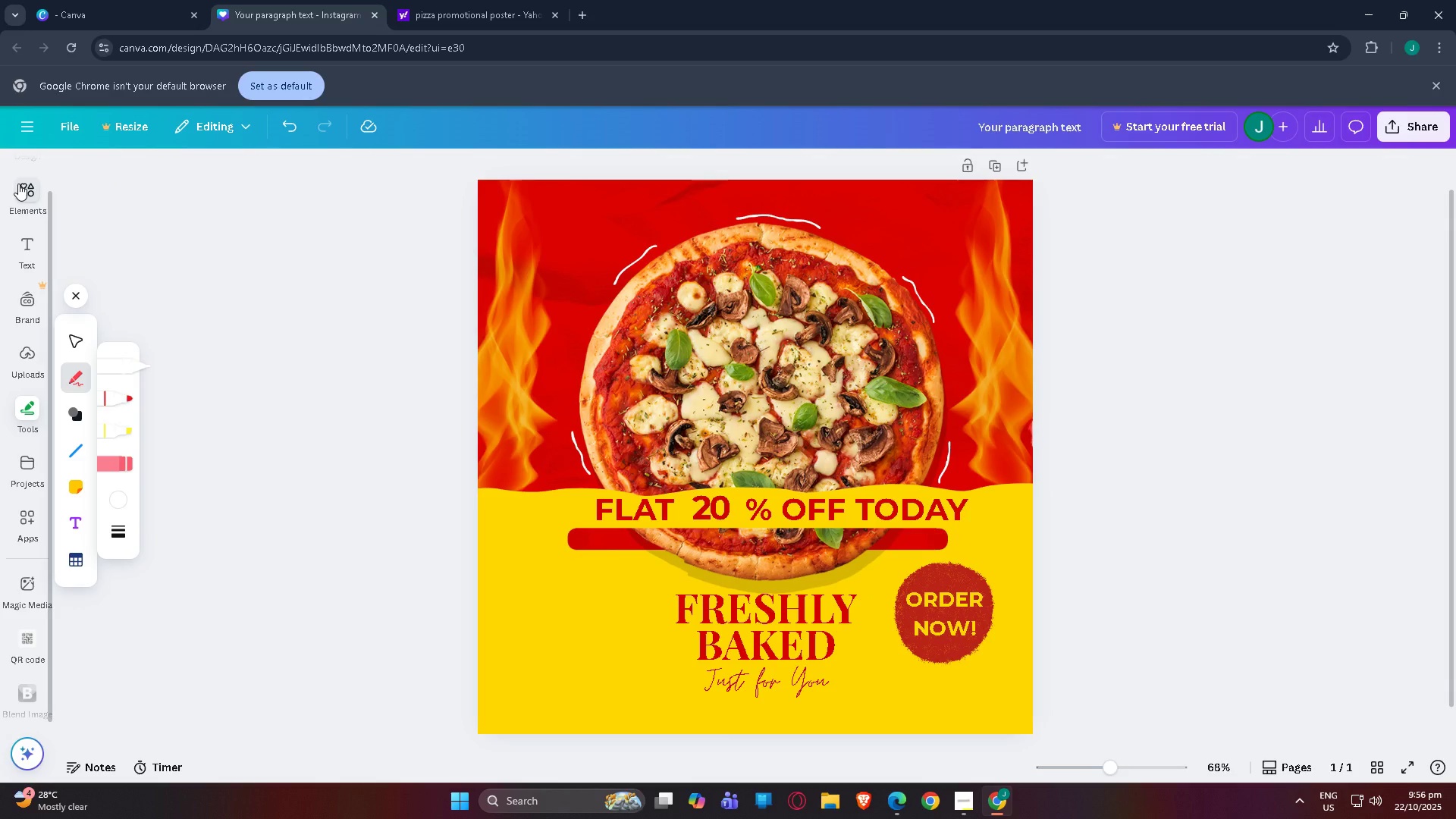 
left_click([18, 184])
 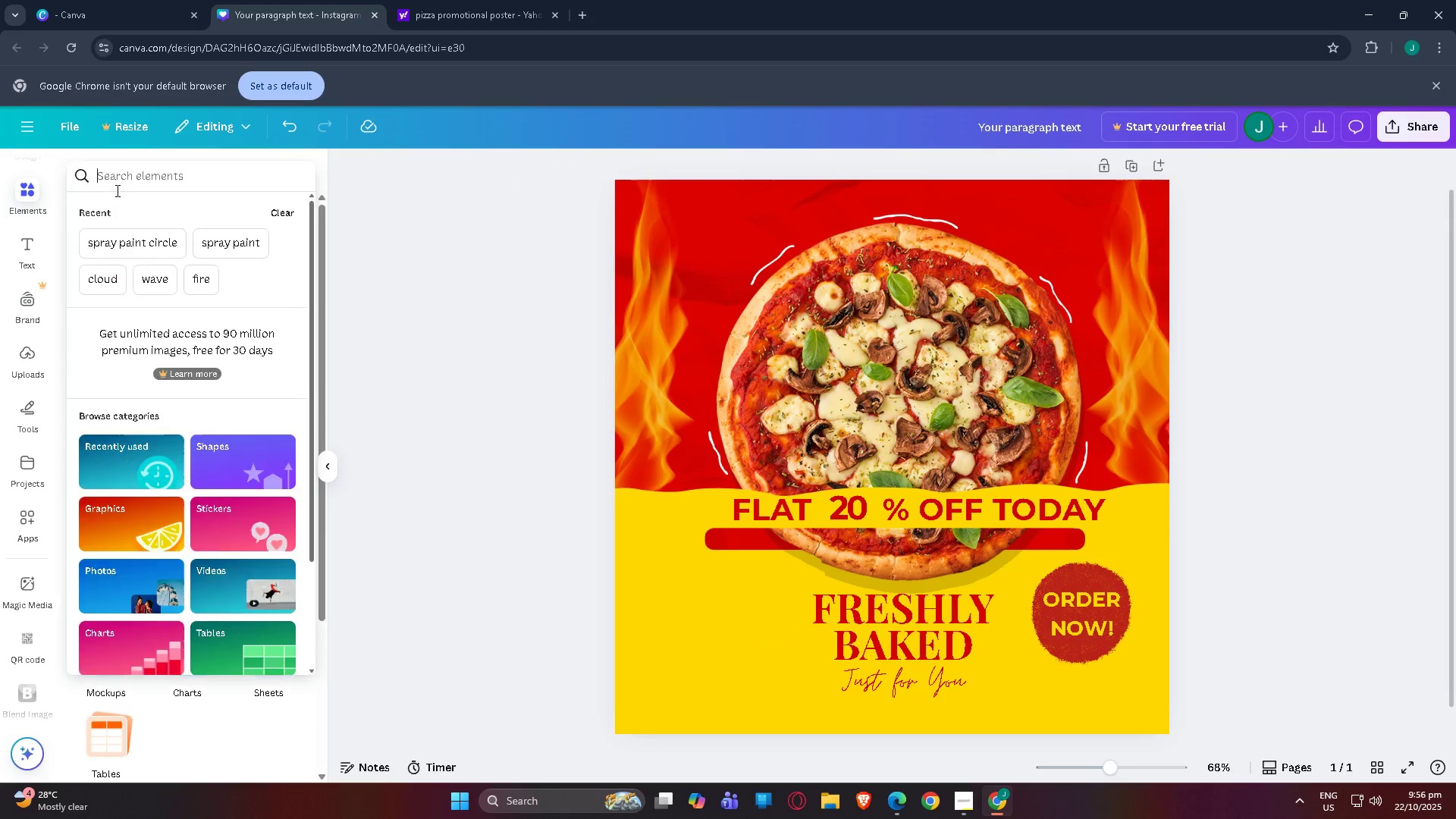 
left_click([116, 190])
 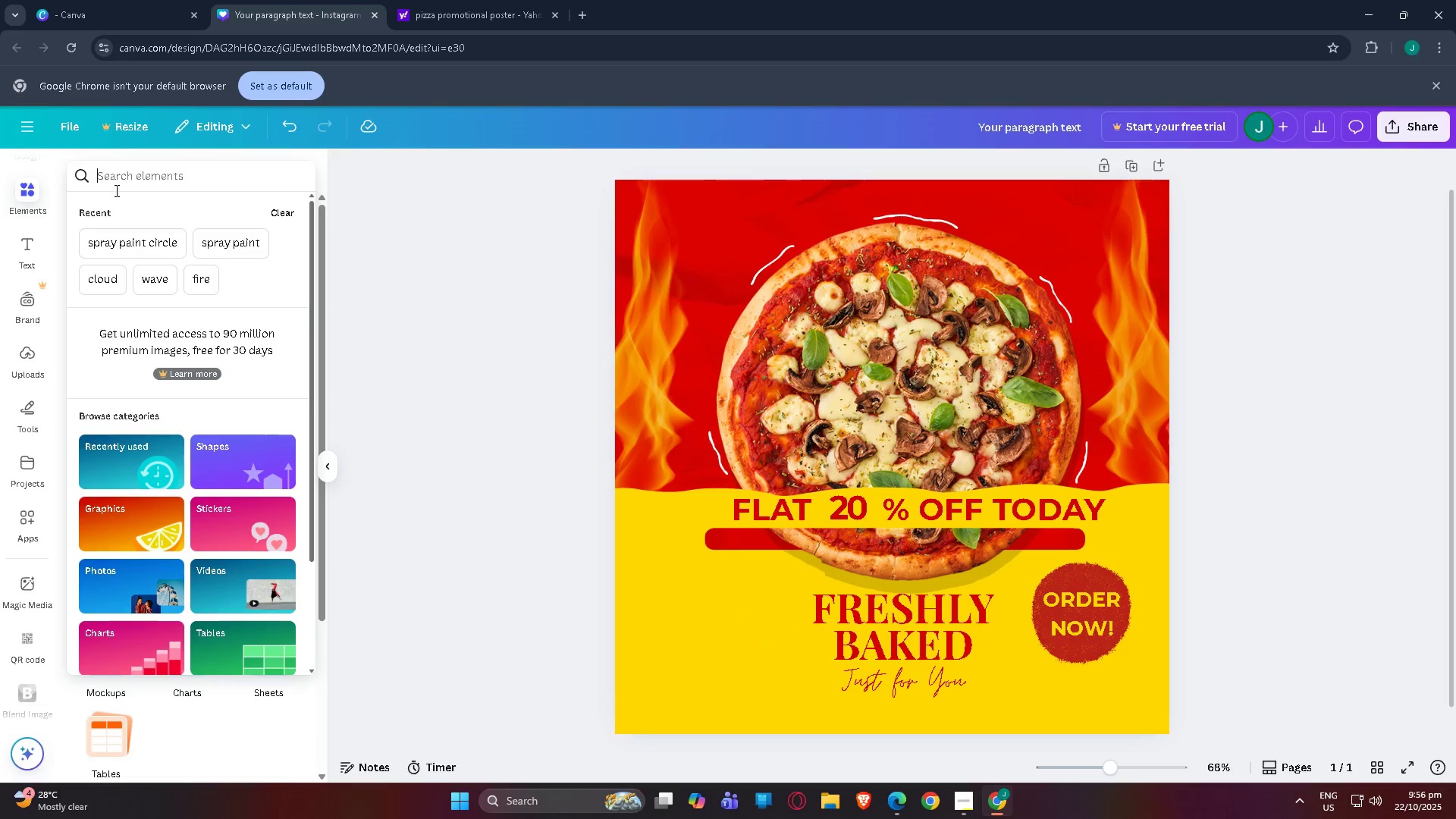 
type(smoke)
 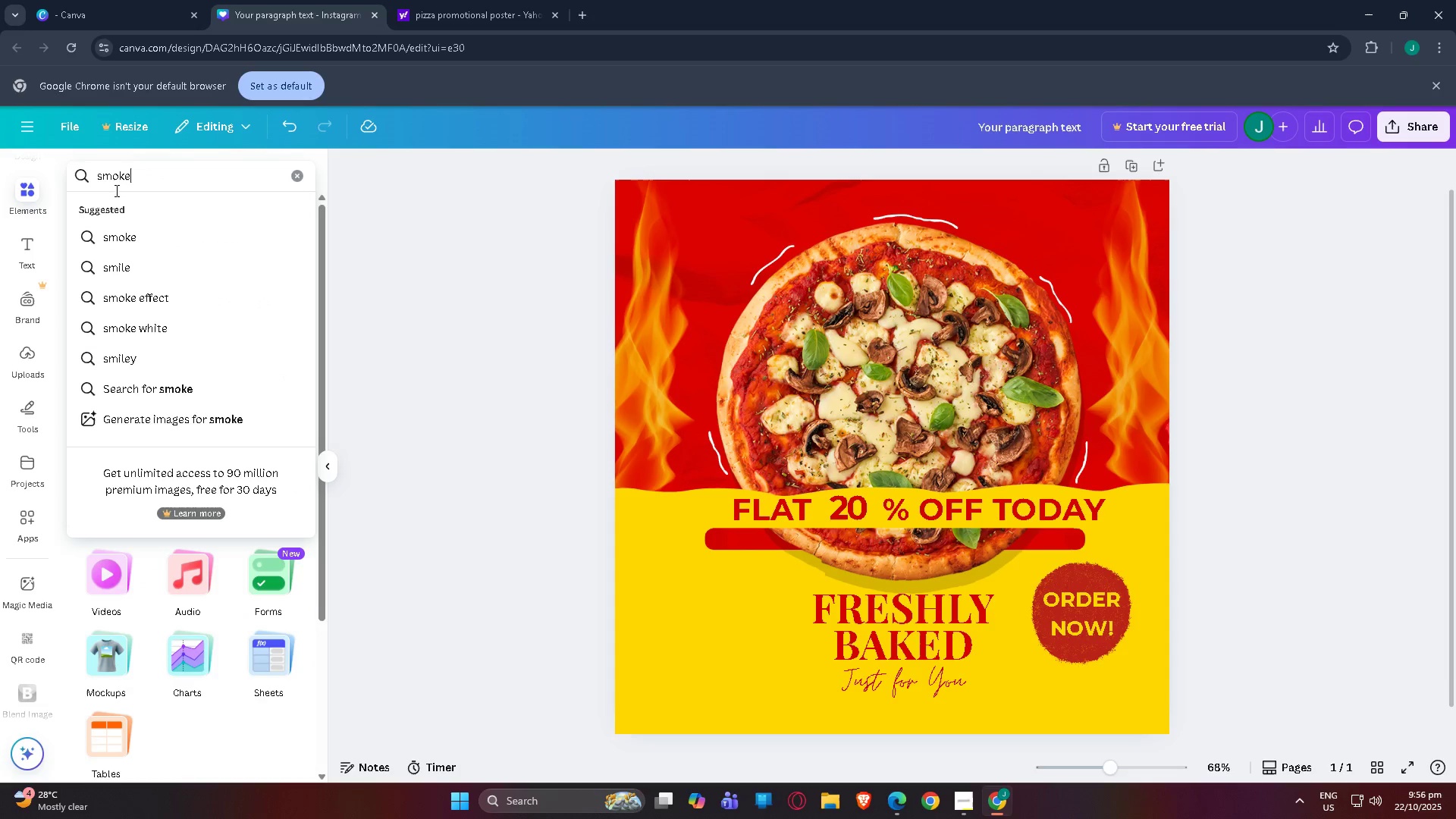 
key(ArrowUp)
 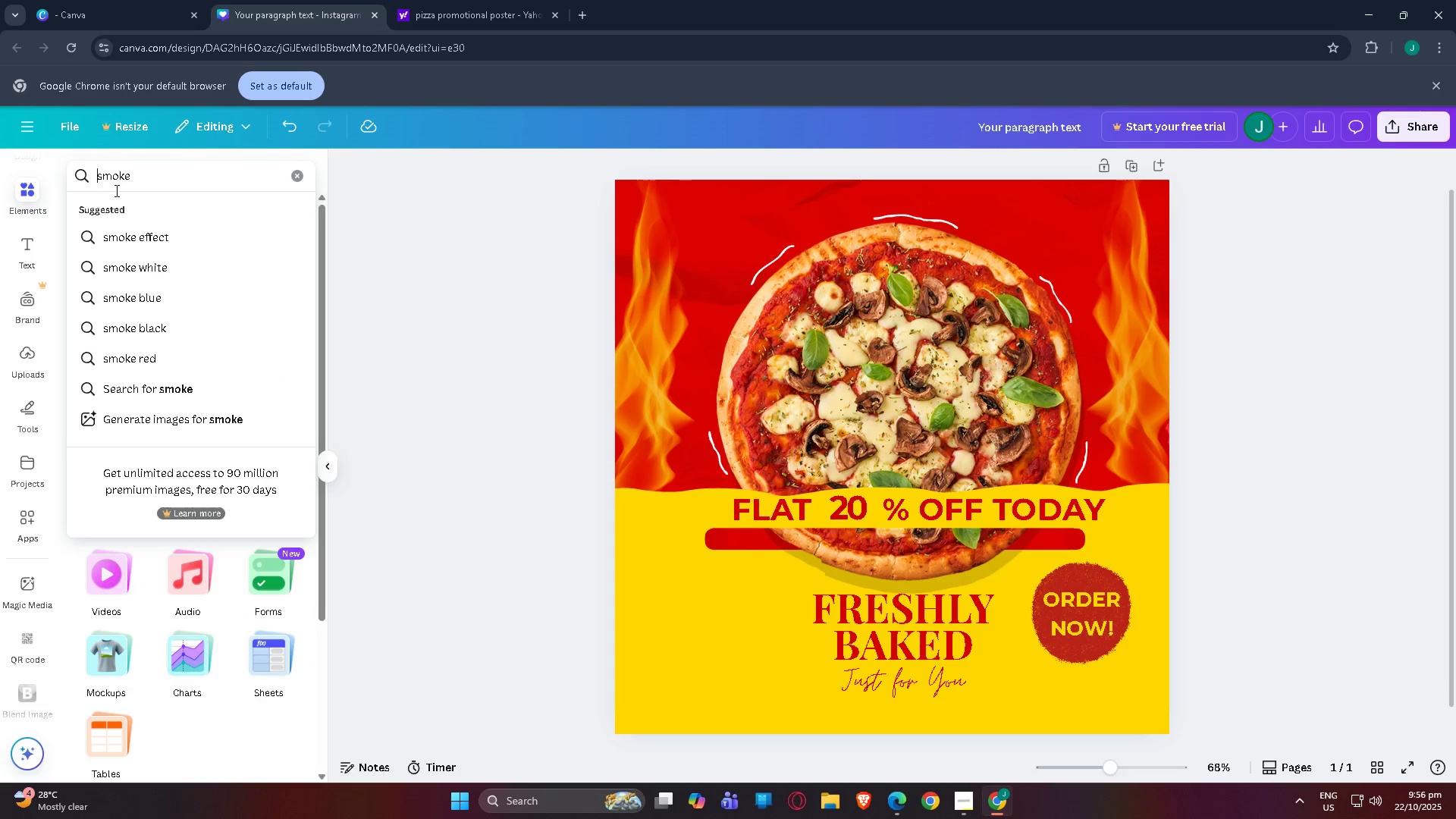 
key(Quote)
 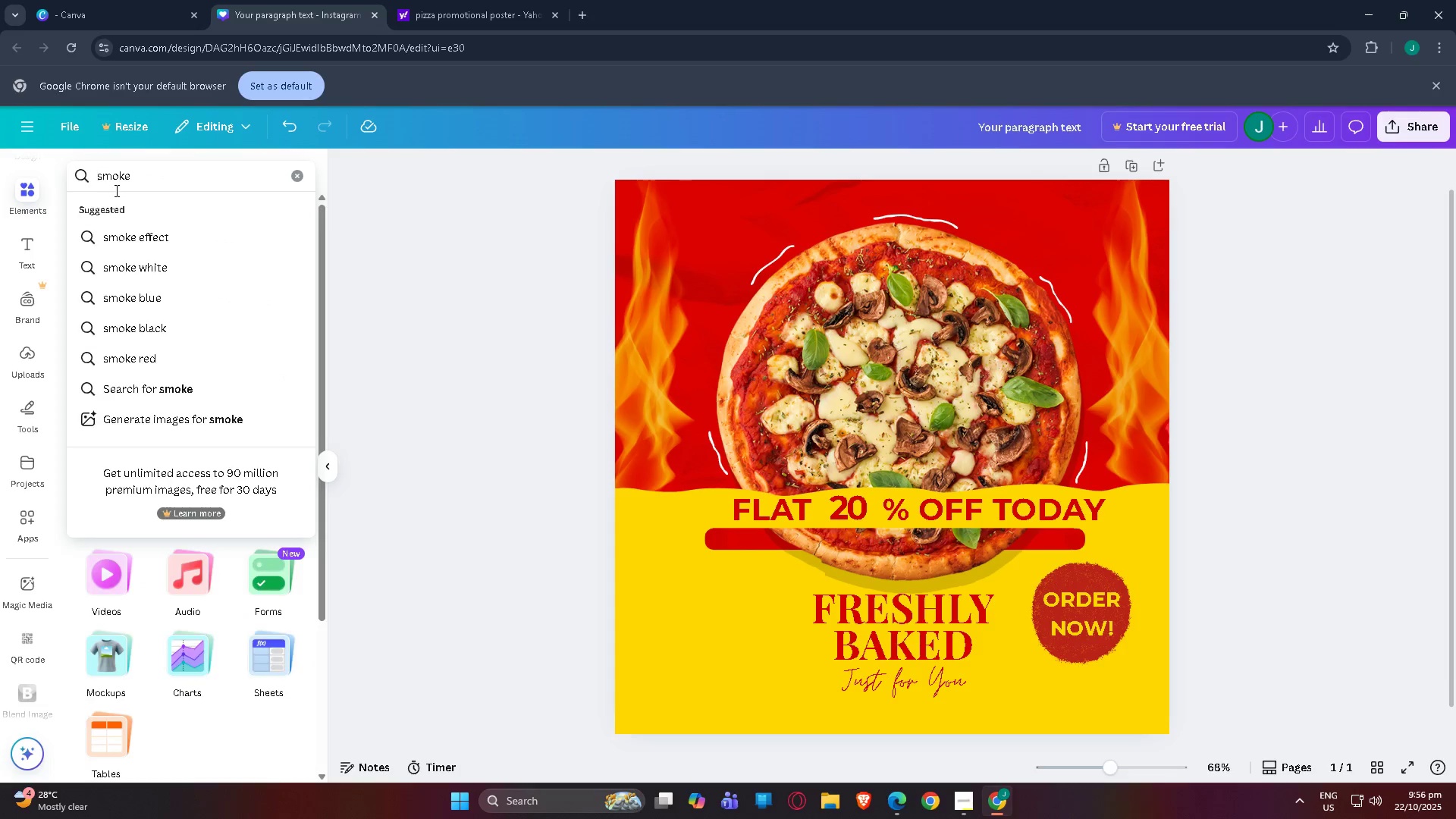 
key(Enter)
 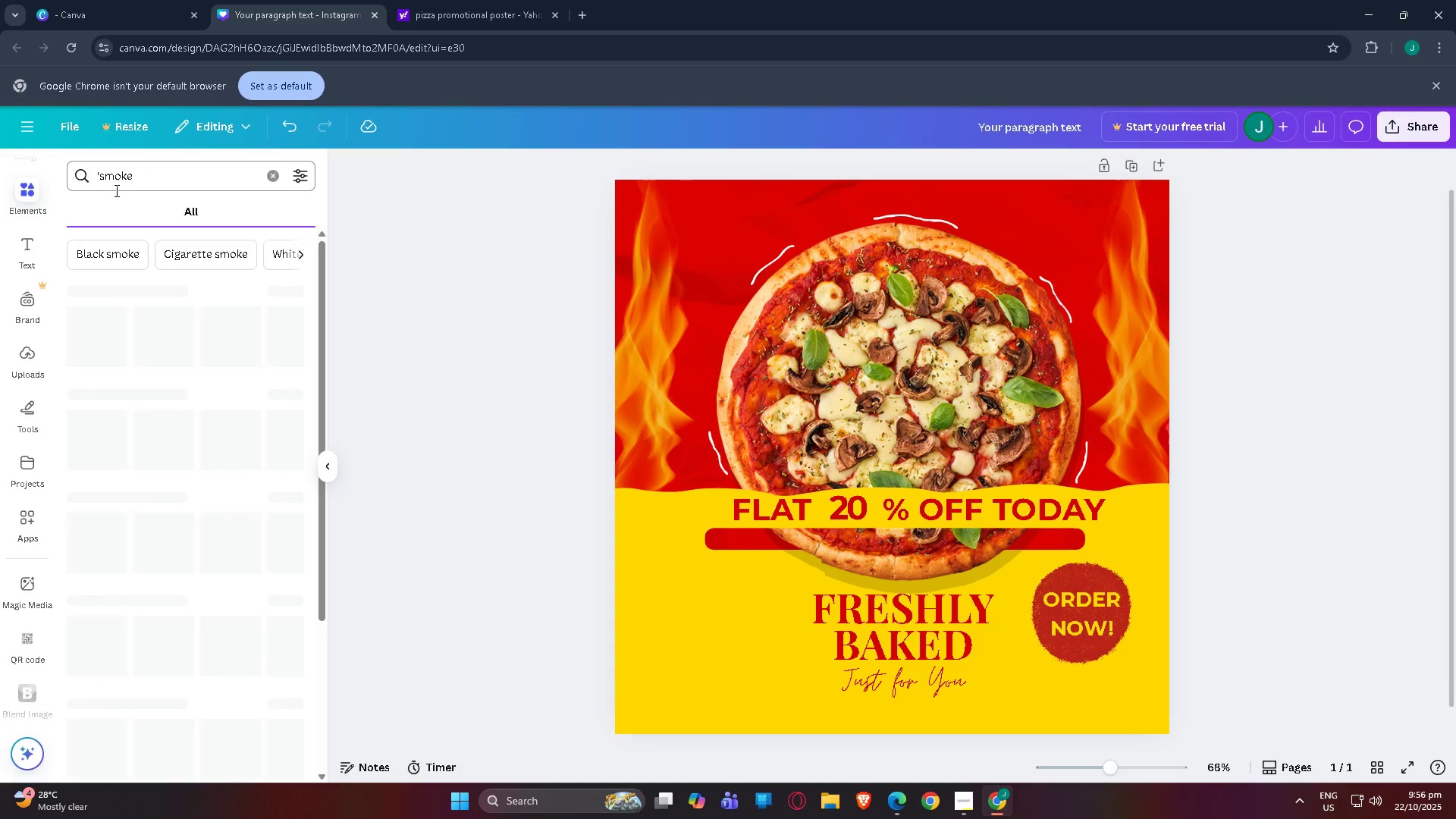 
key(Backspace)
 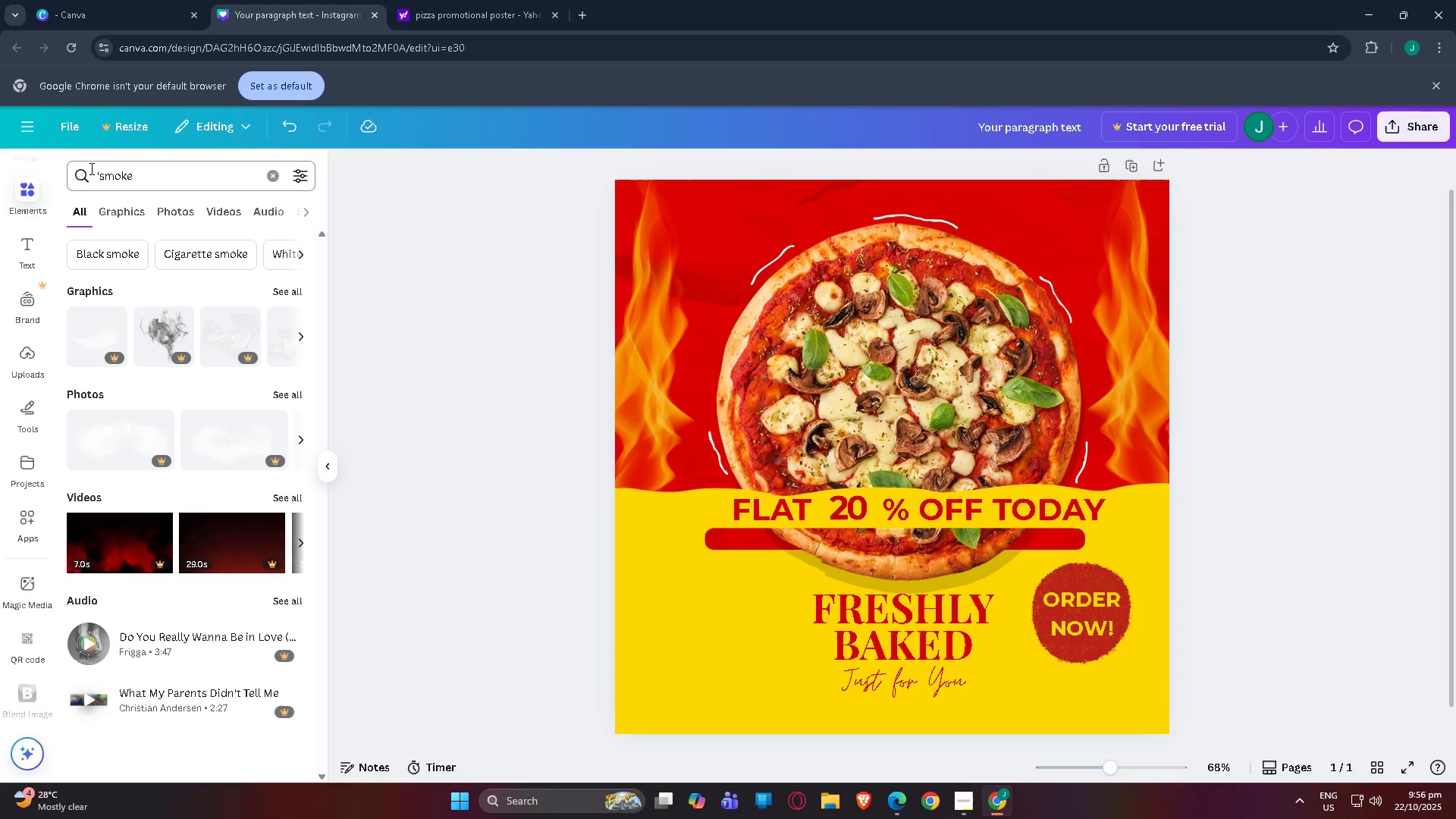 
left_click([97, 171])
 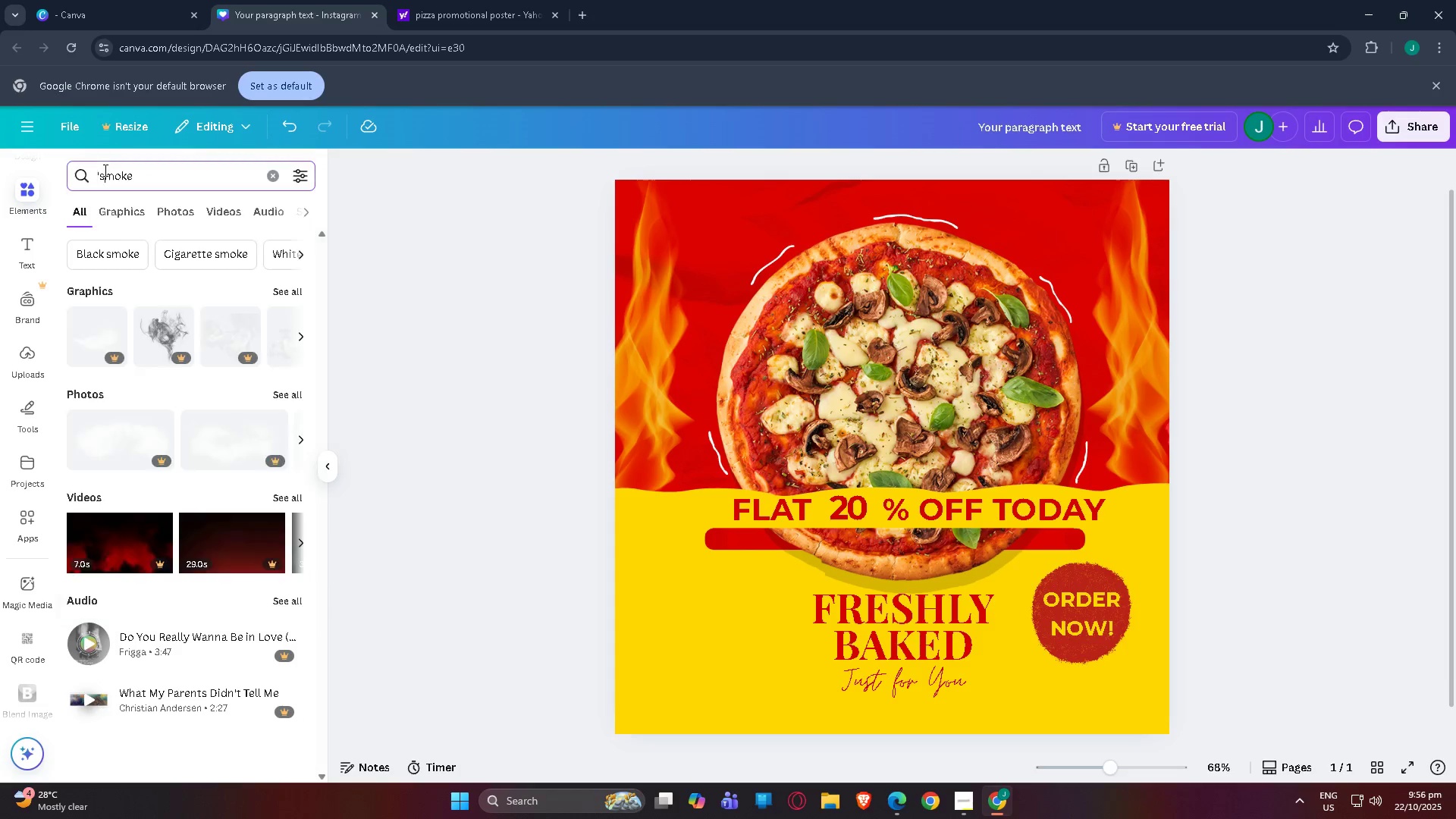 
left_click([104, 170])
 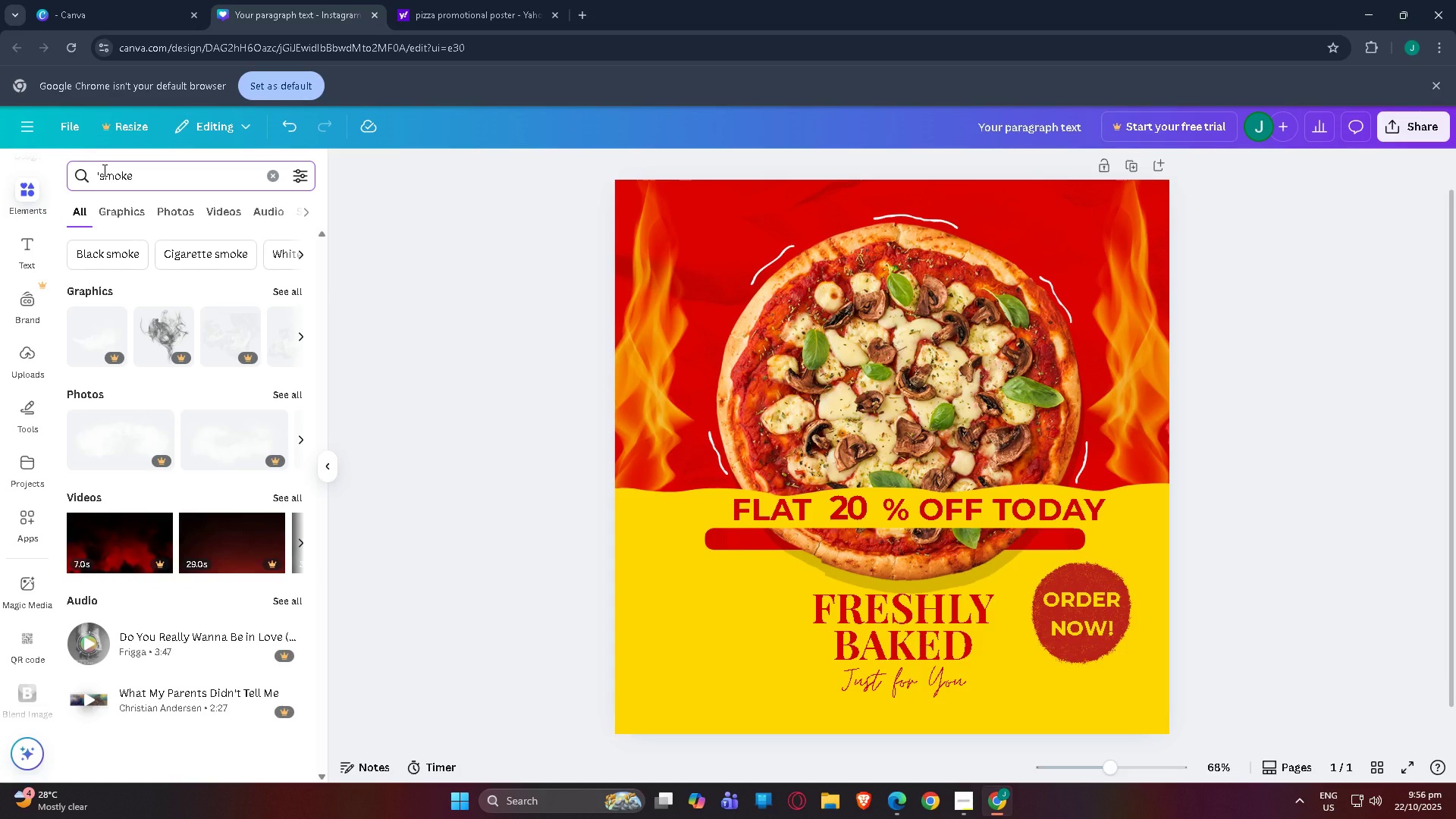 
key(Backslash)
 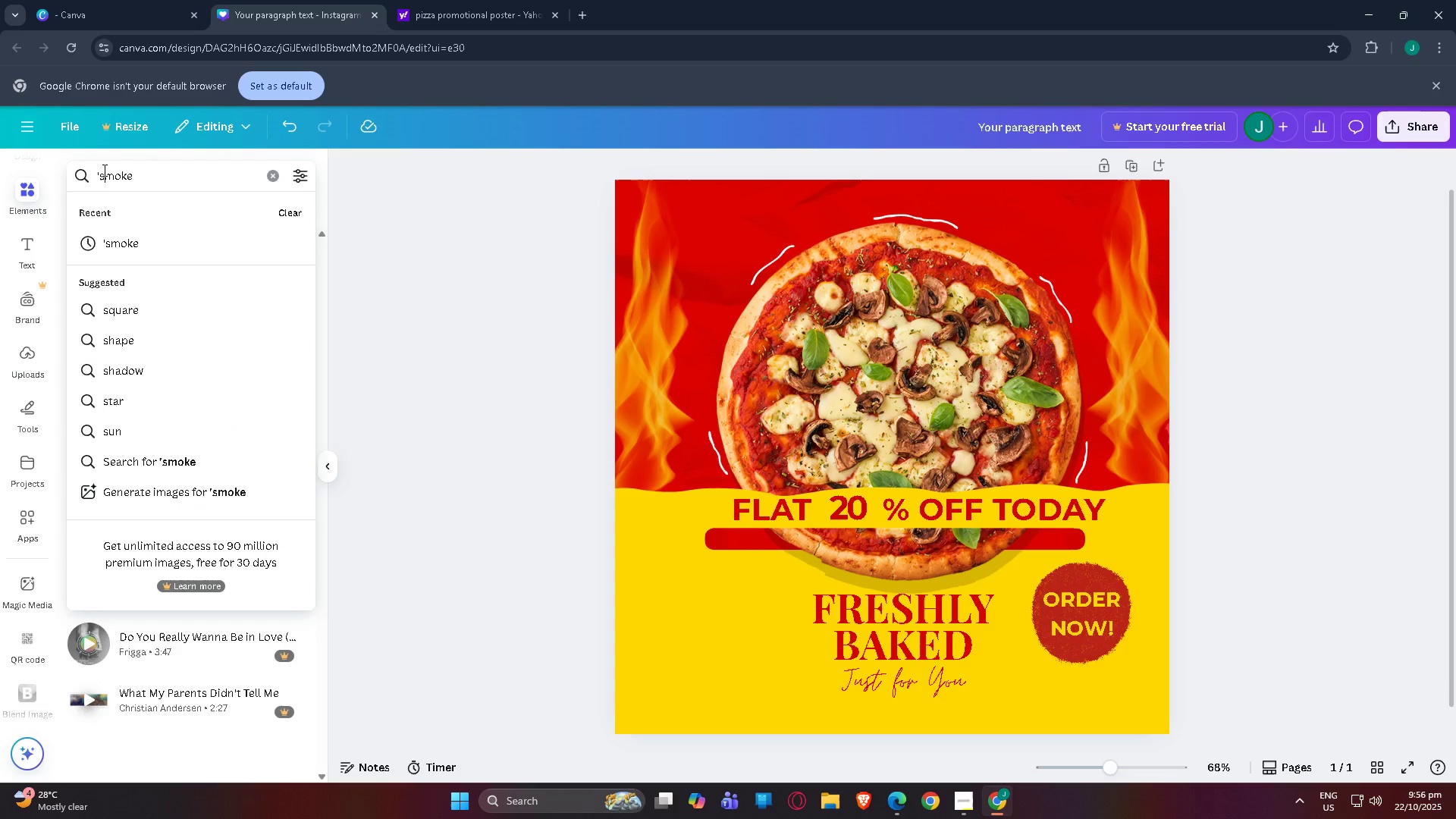 
key(Backspace)
 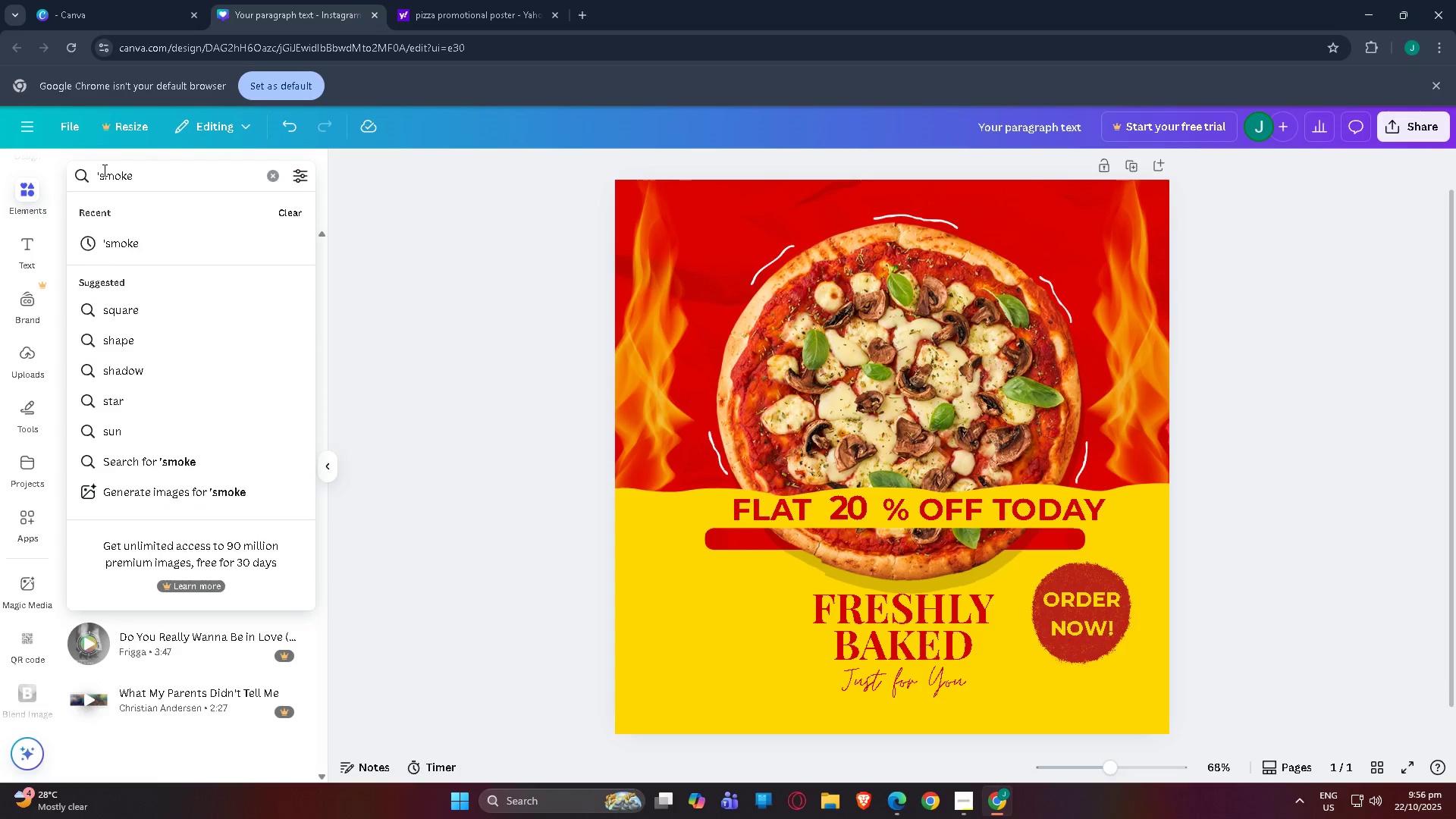 
key(Backspace)
 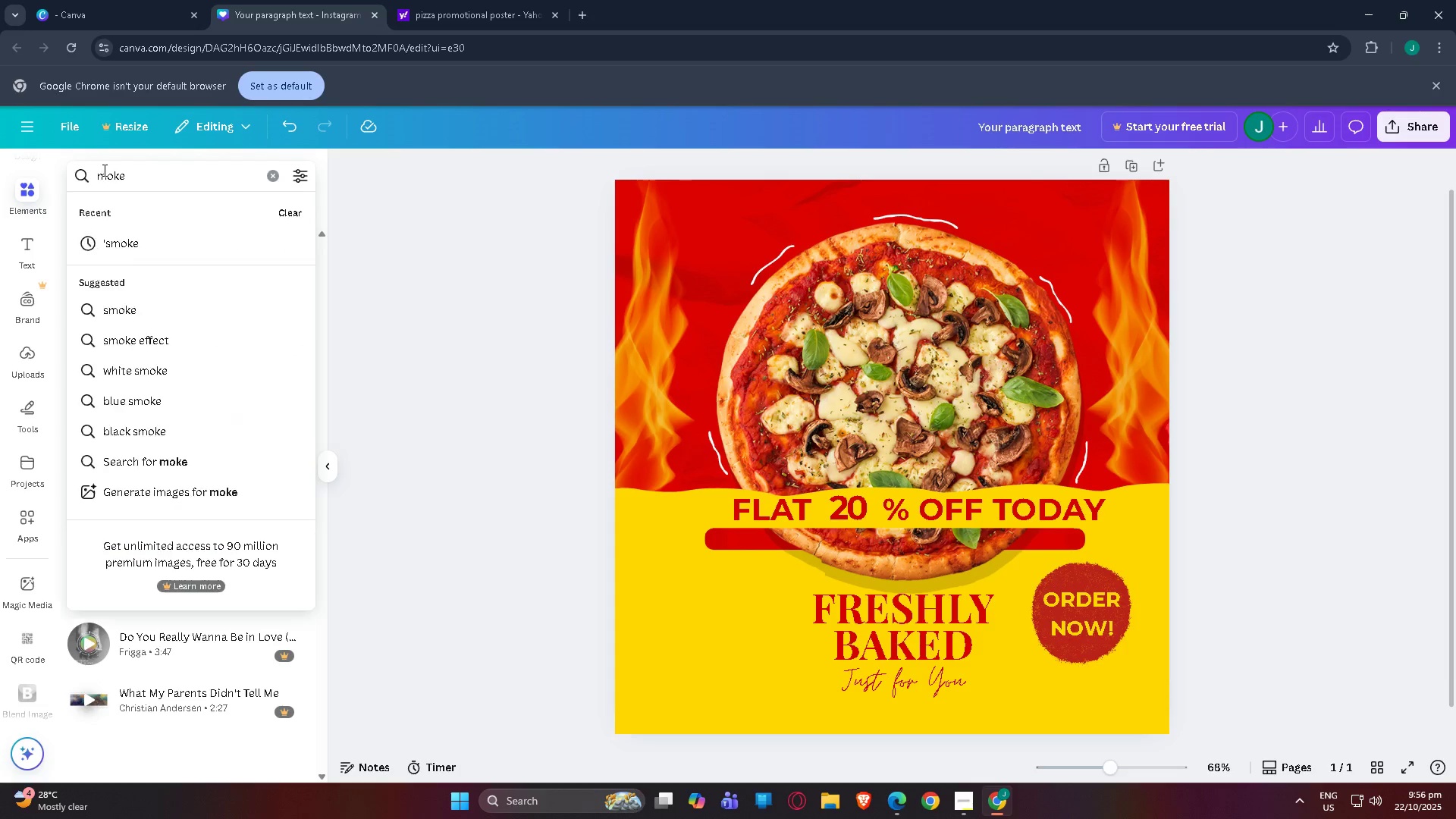 
key(Backspace)
 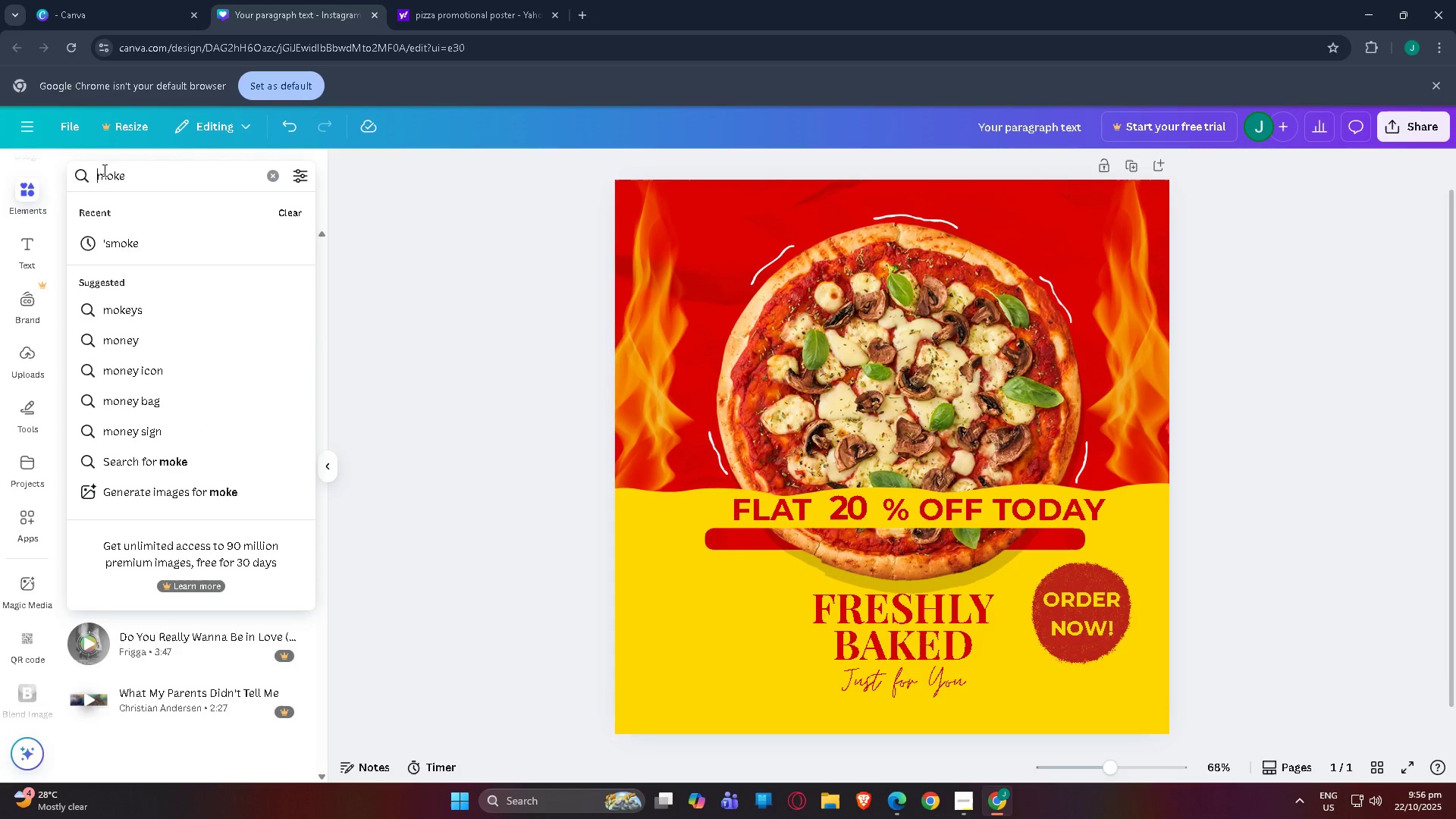 
key(S)
 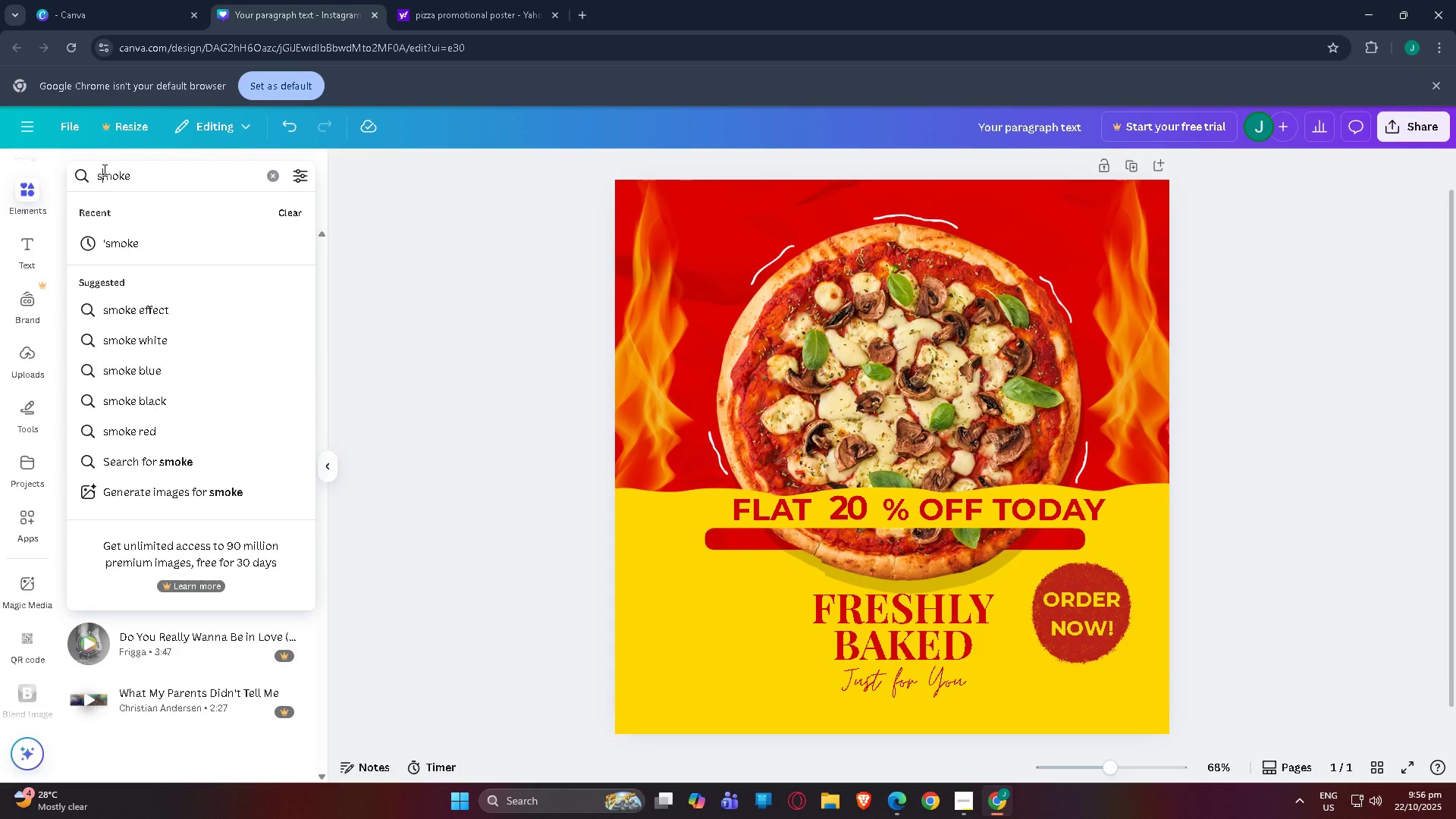 
key(Enter)
 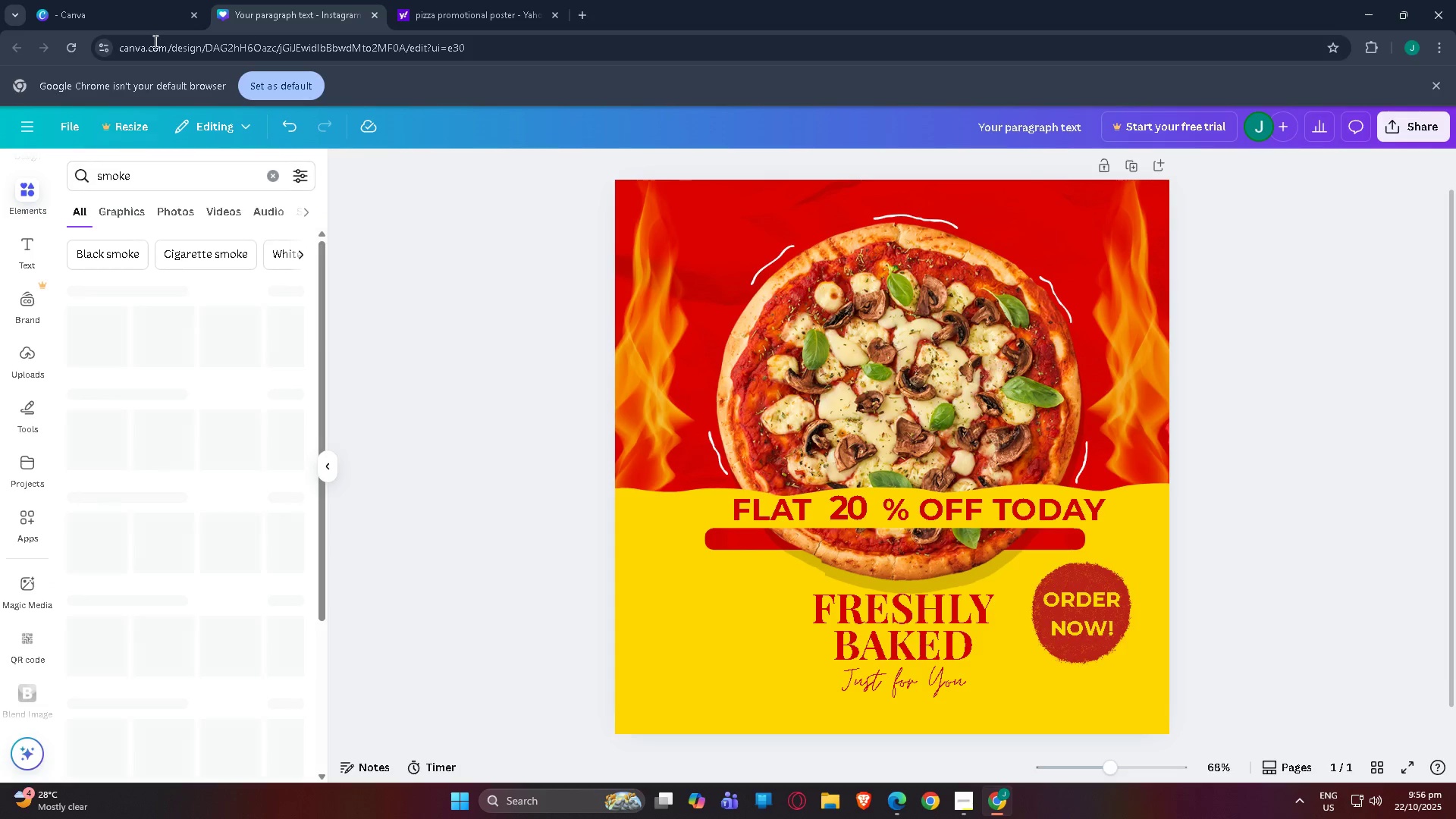 
key(Tab)
 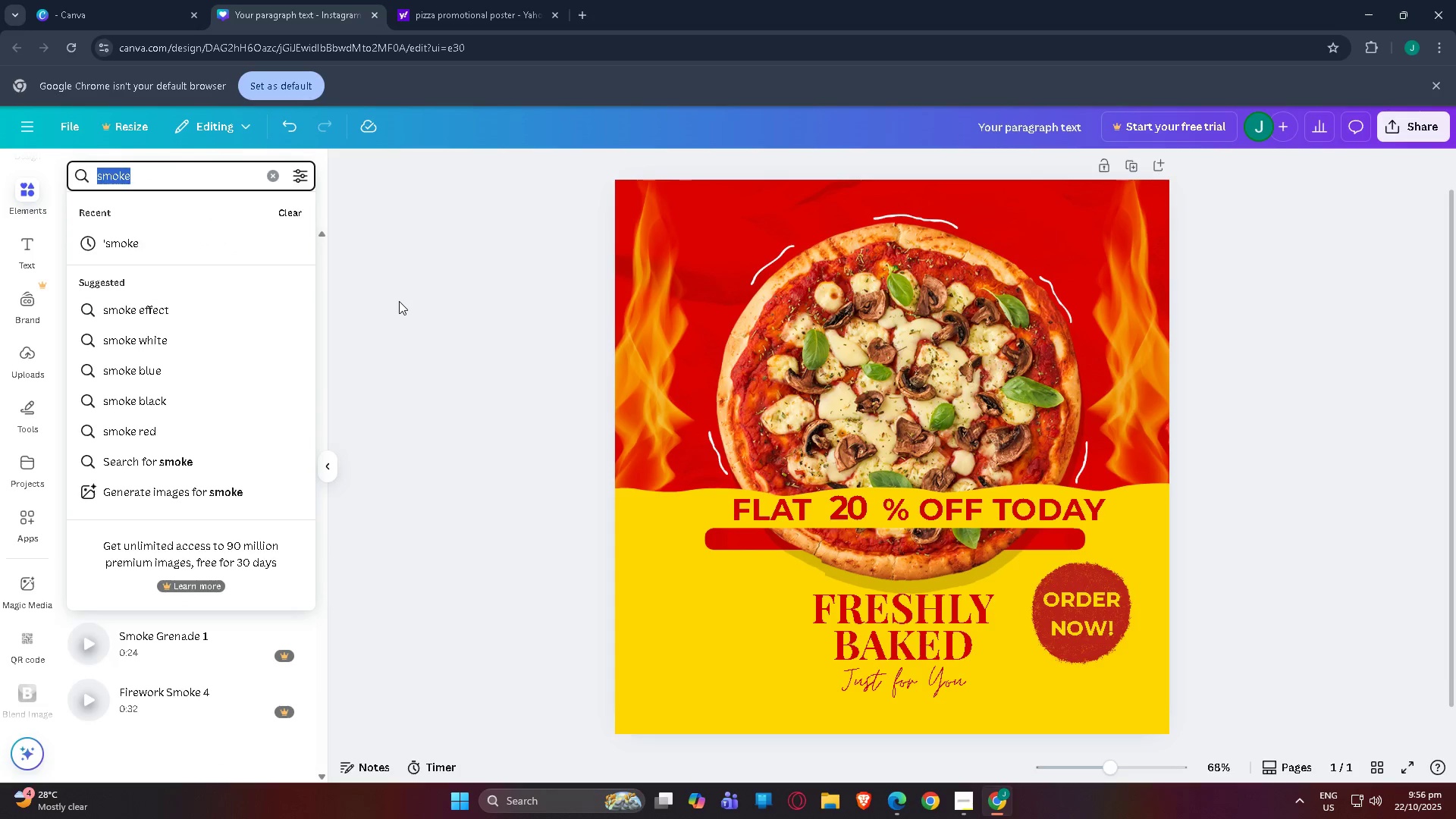 
key(Tab)
 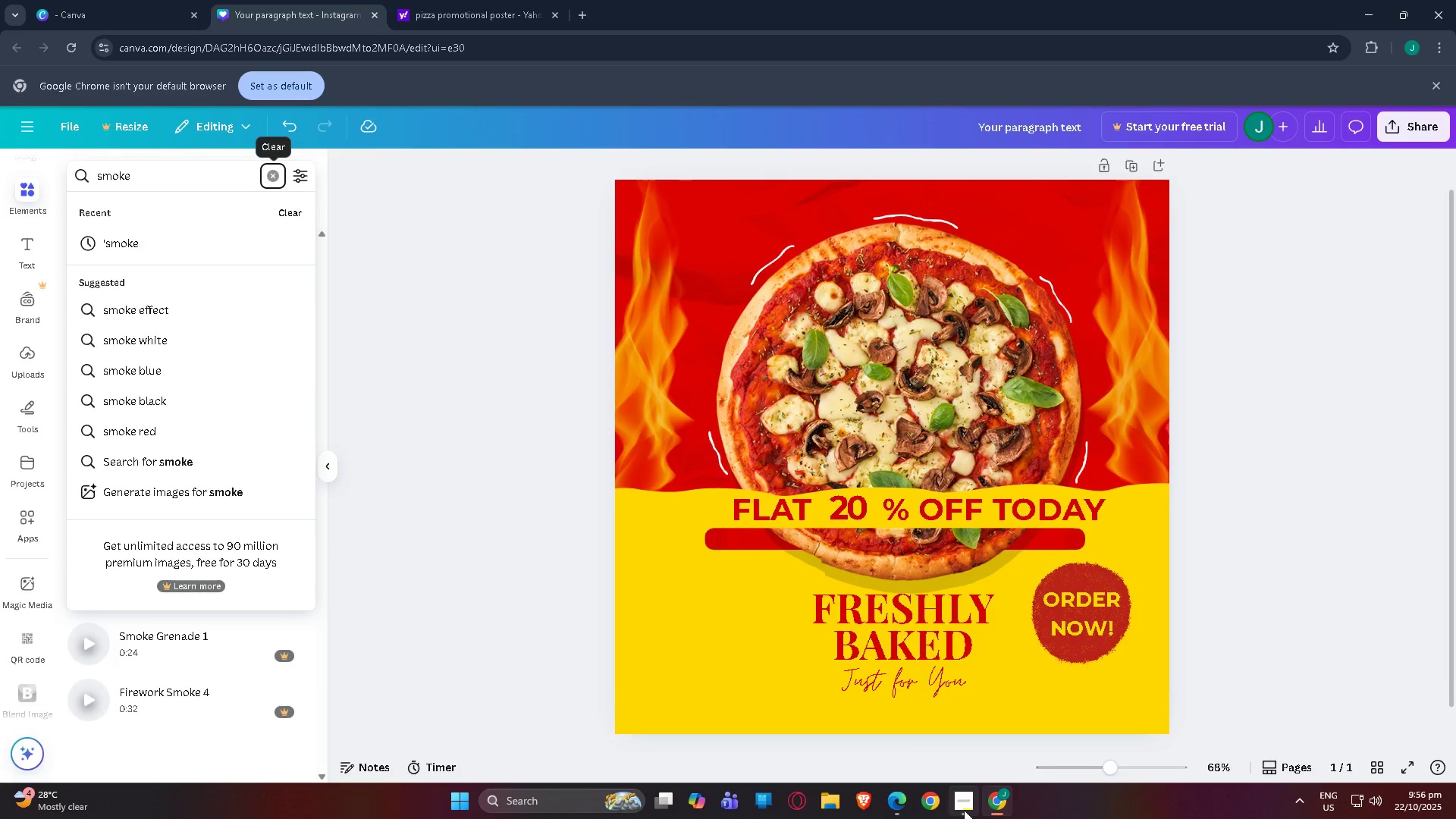 
left_click([964, 809])